 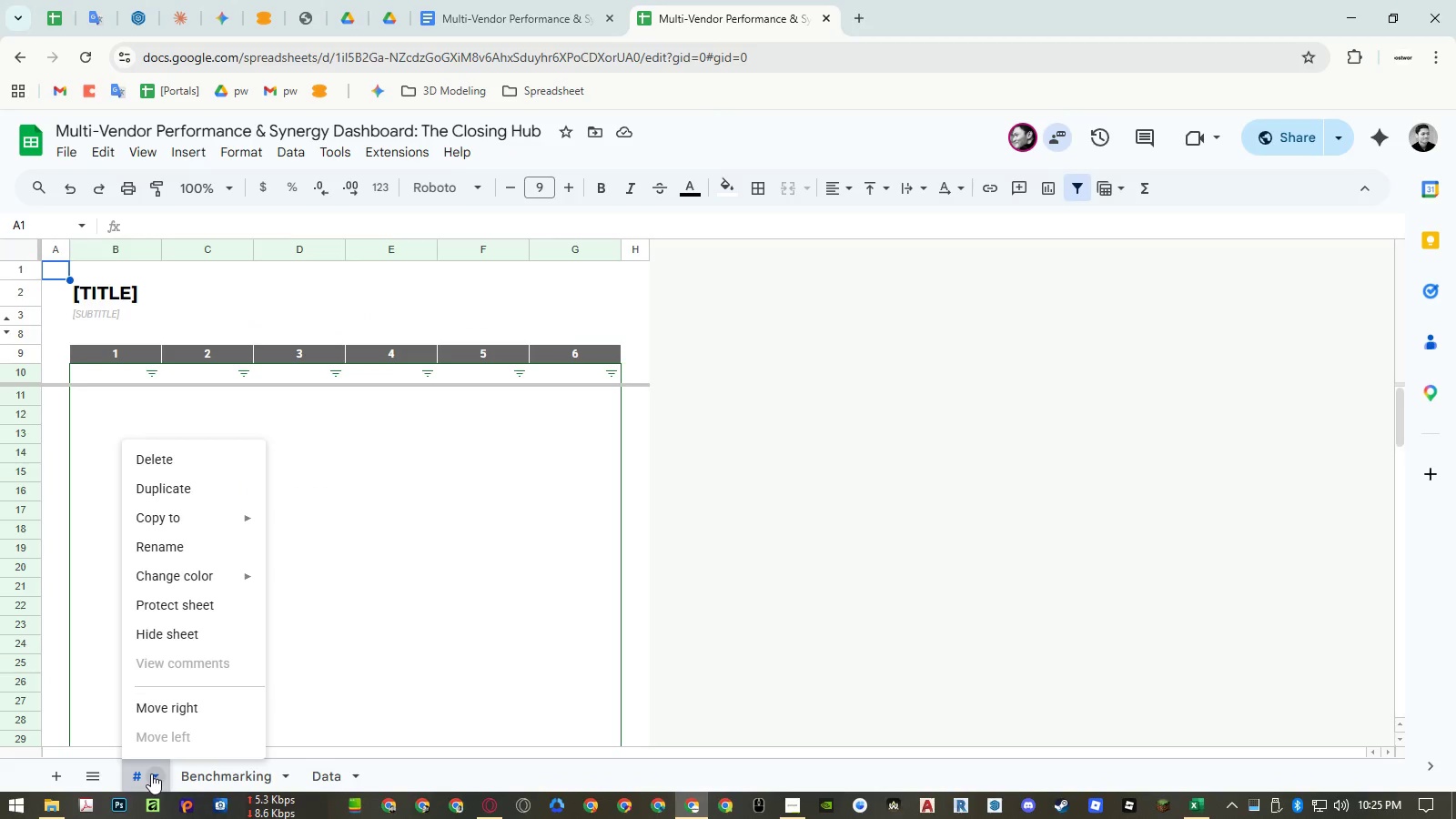 
left_click([210, 489])
 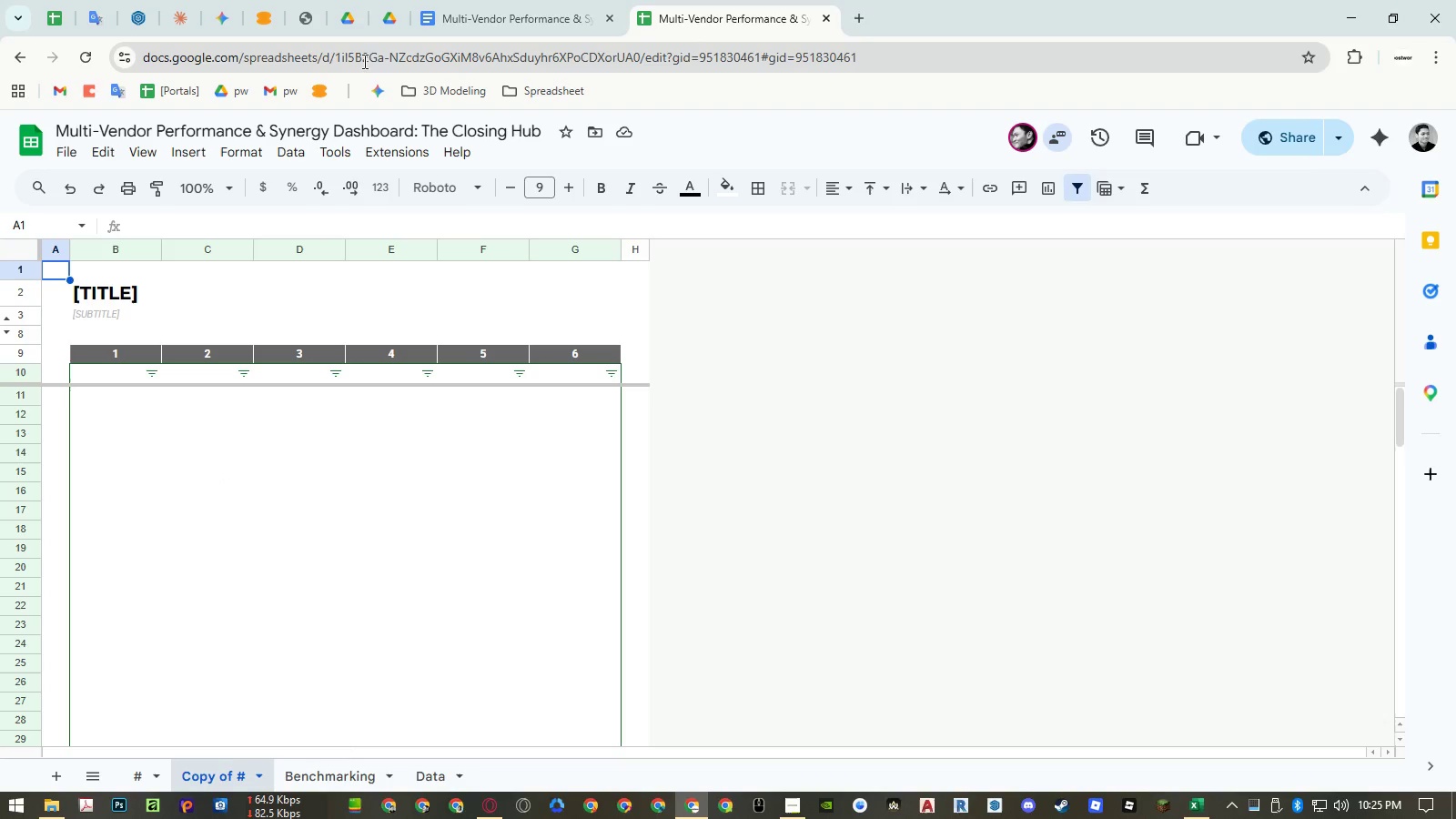 
wait(7.95)
 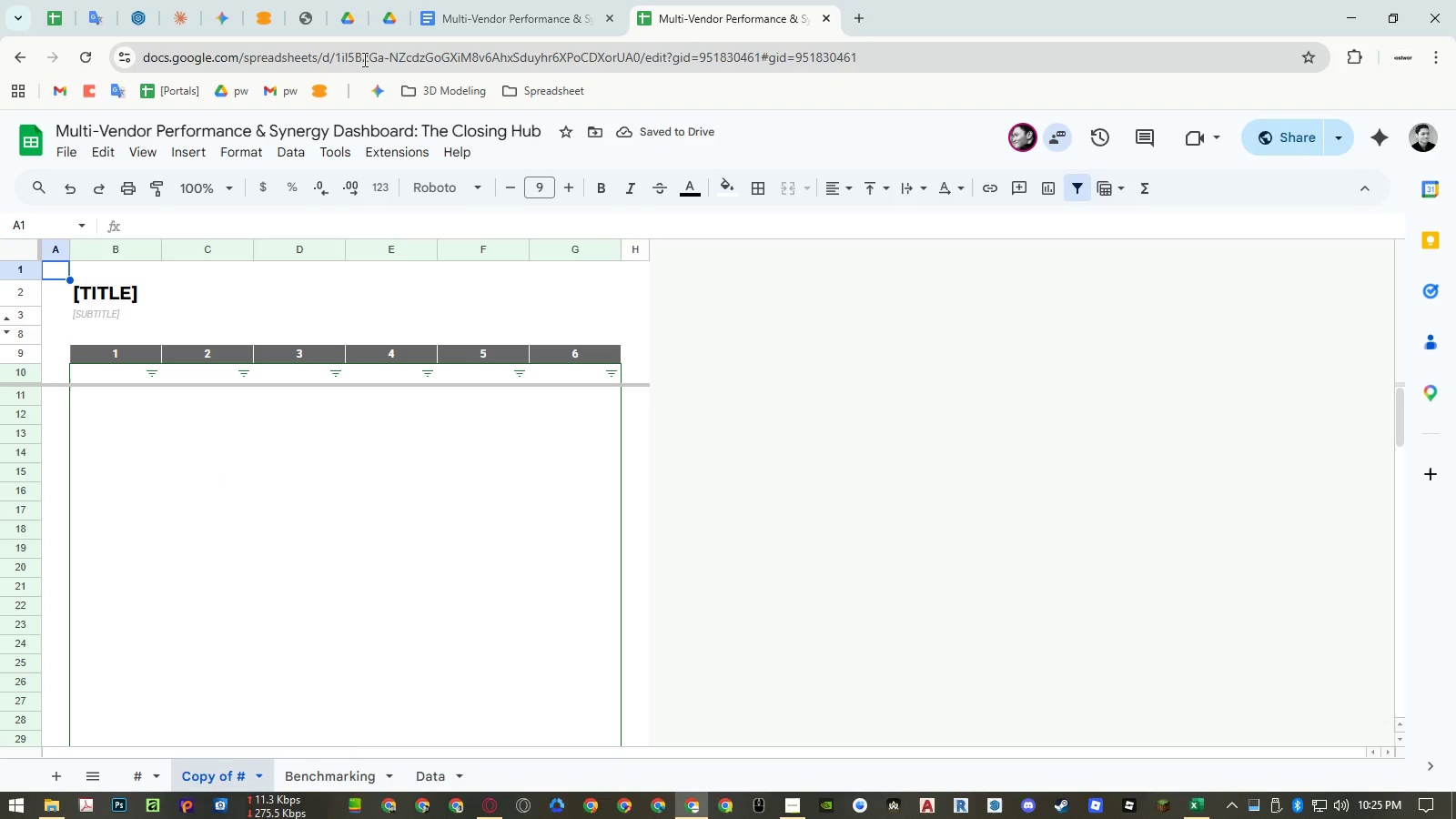 
double_click([197, 772])
 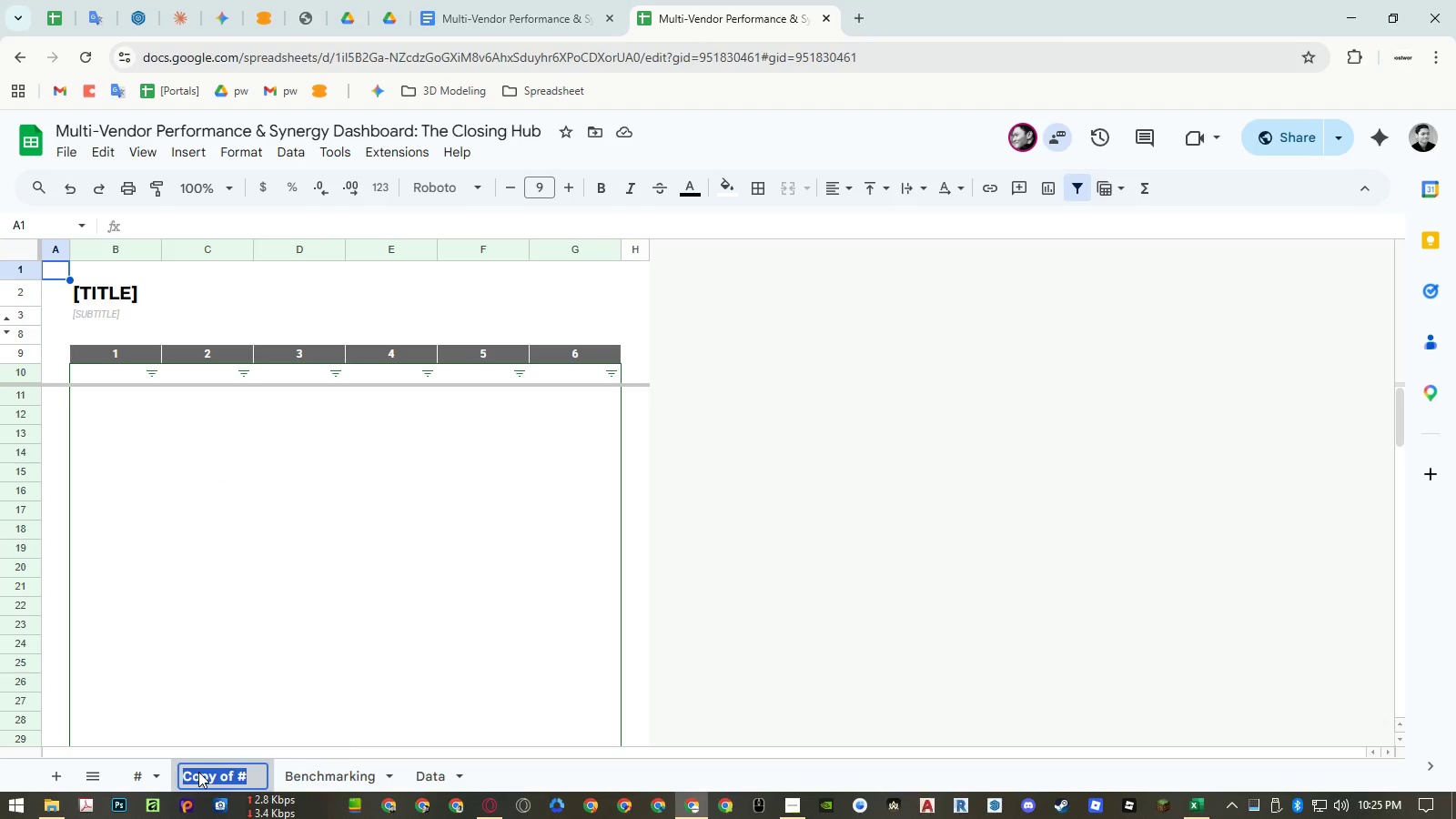 
hold_key(key=ShiftLeft, duration=0.58)
 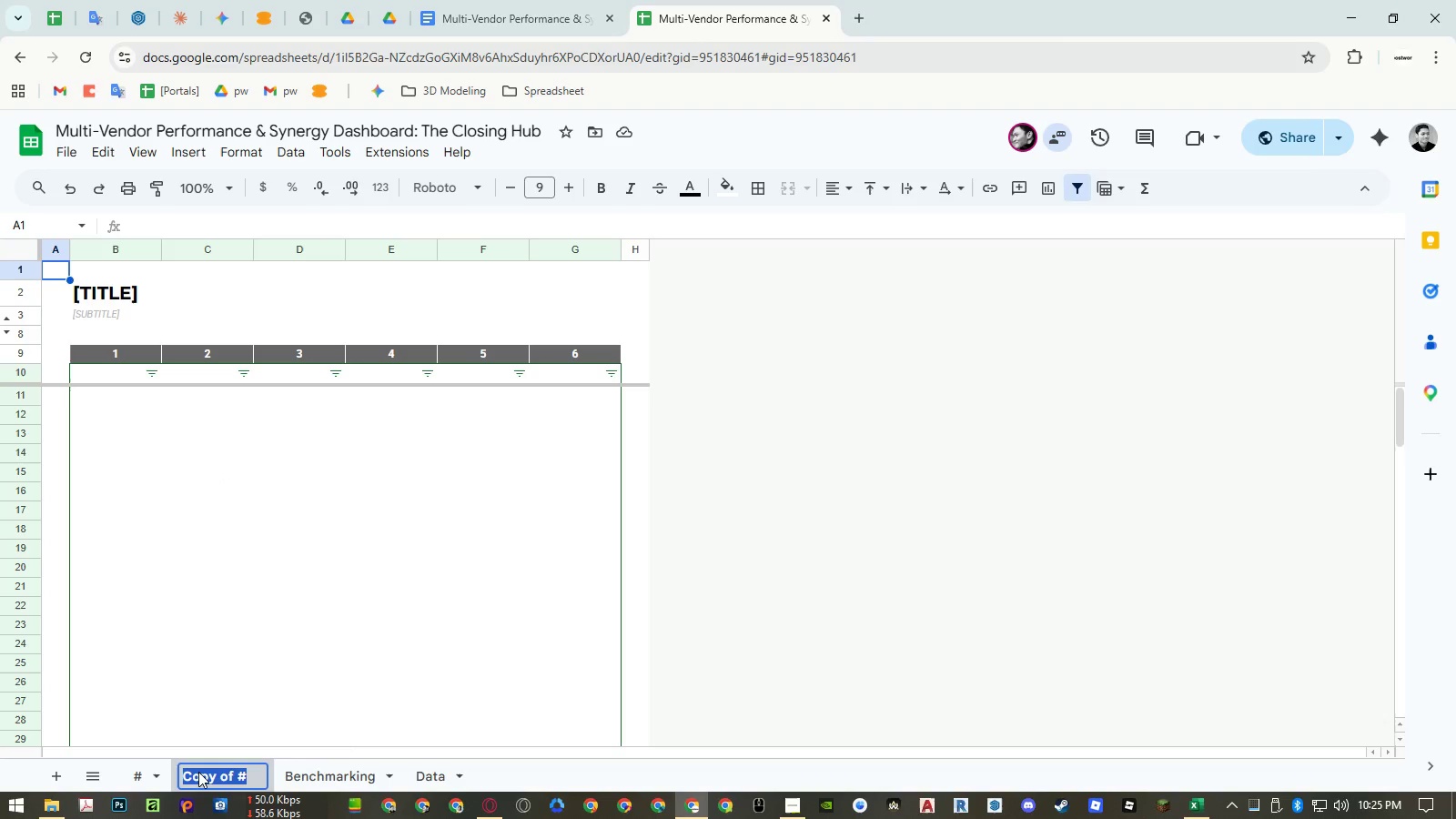 
key(Shift+2)
 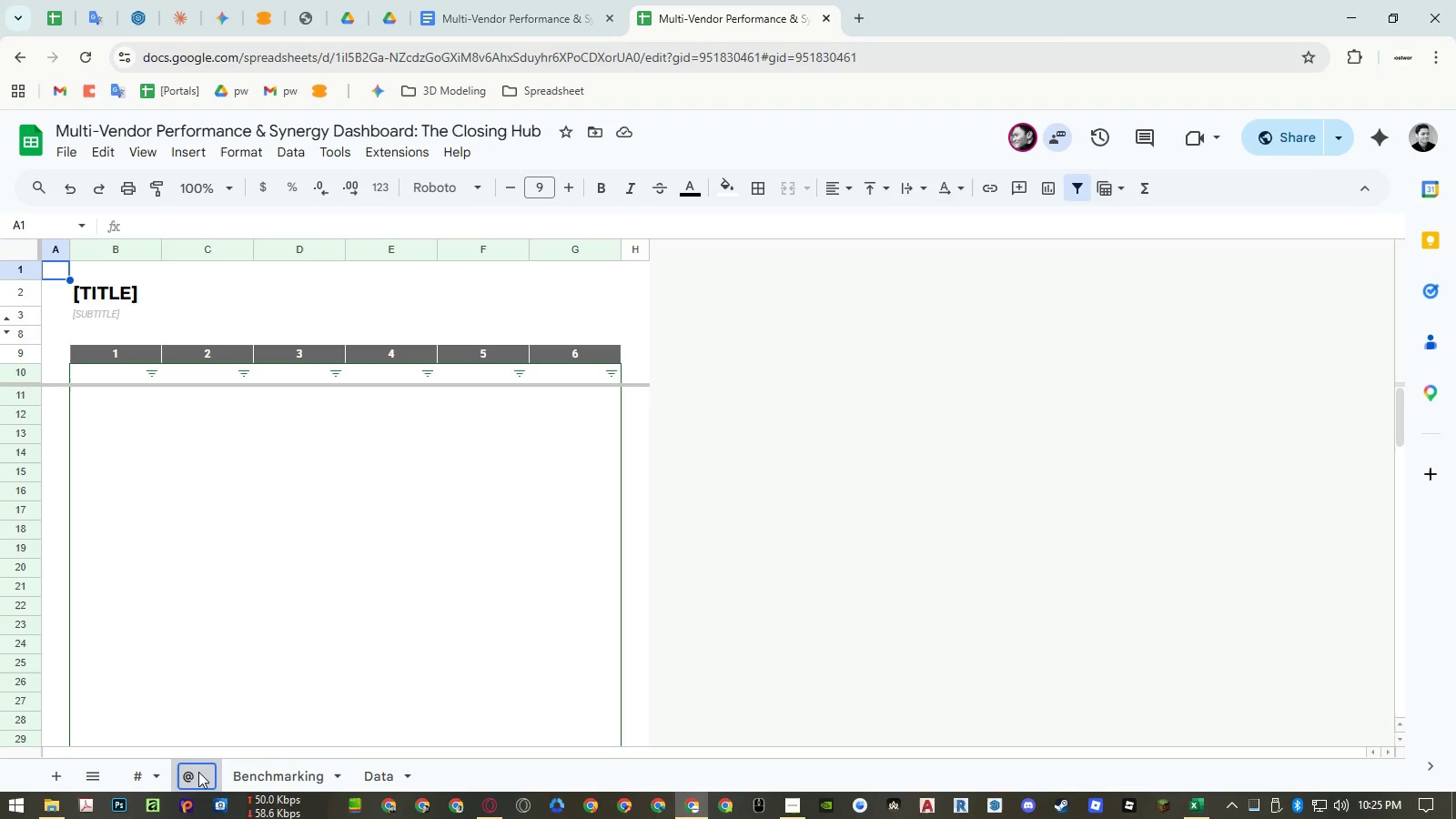 
key(Enter)
 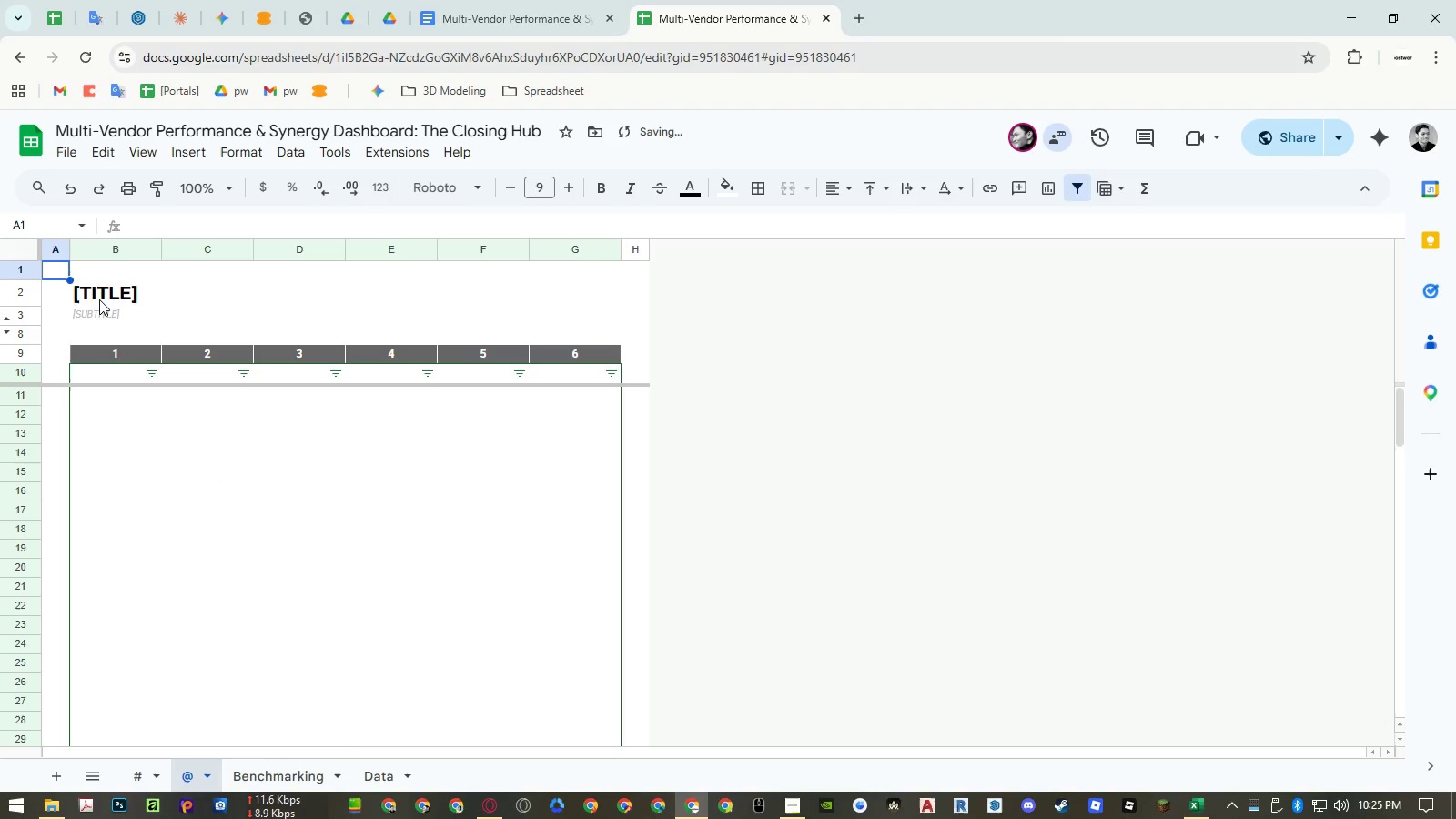 
double_click([93, 296])
 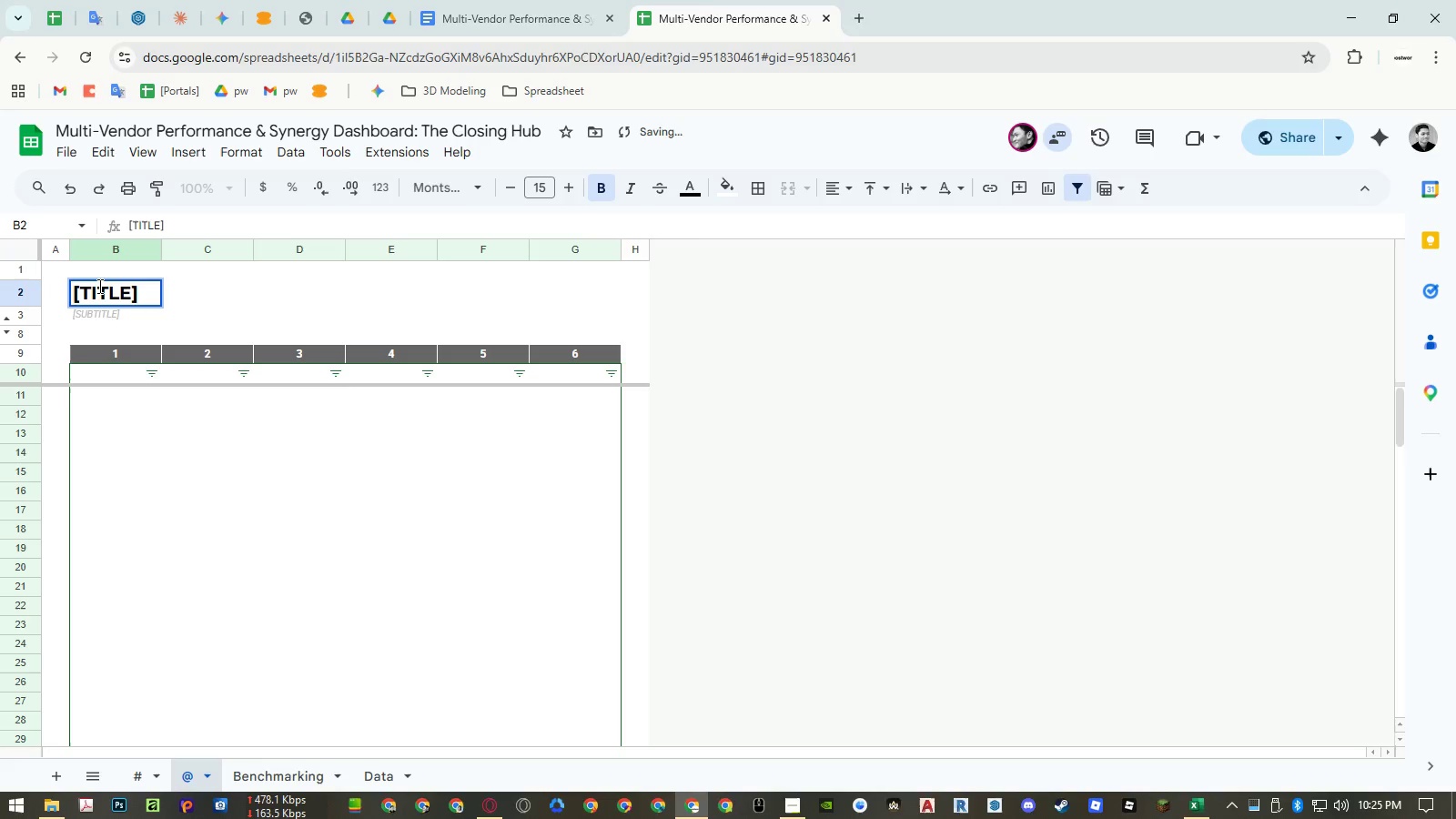 
double_click([98, 286])
 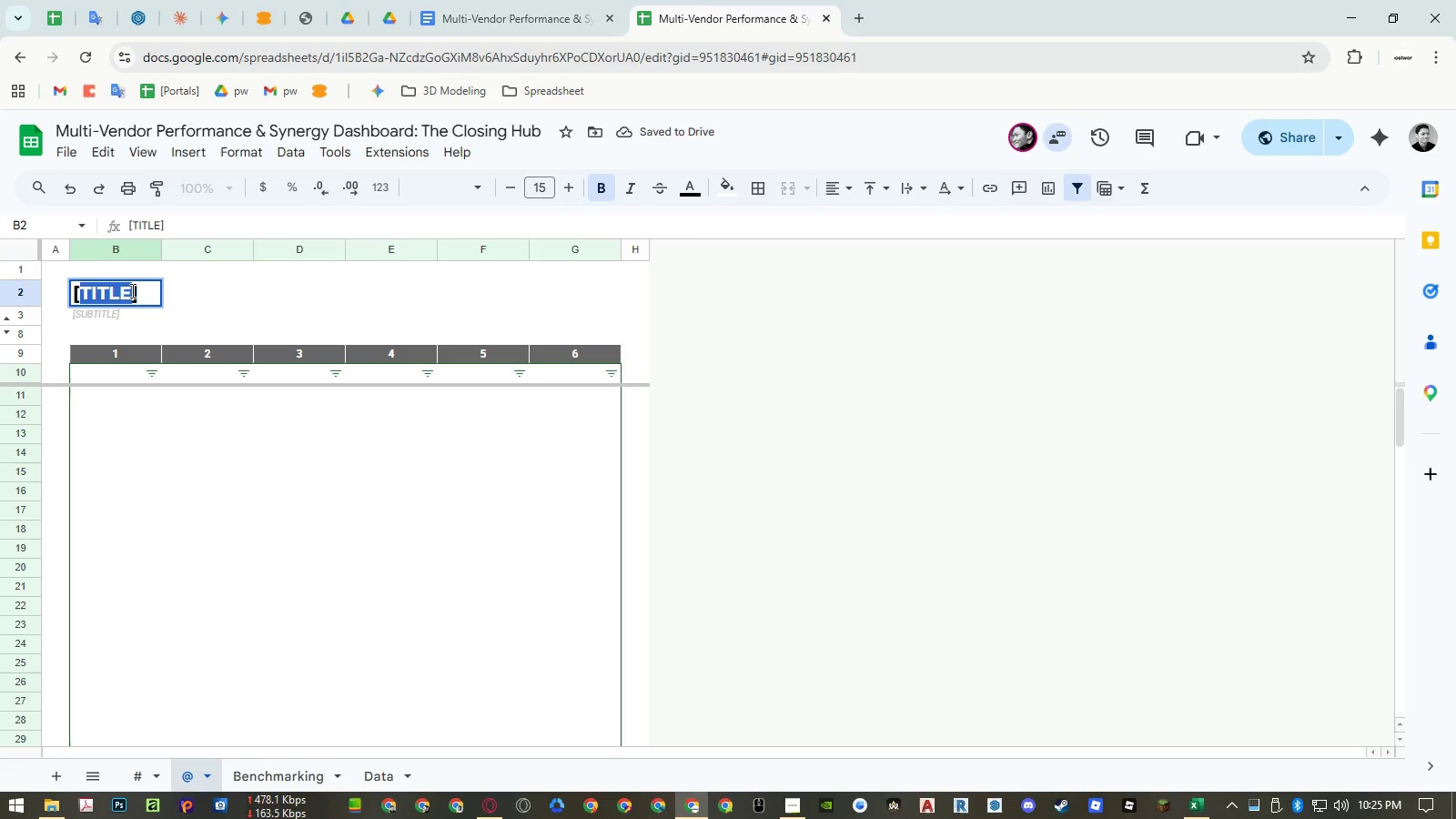 
type(DASHBA)
key(Backspace)
type(OARD)
 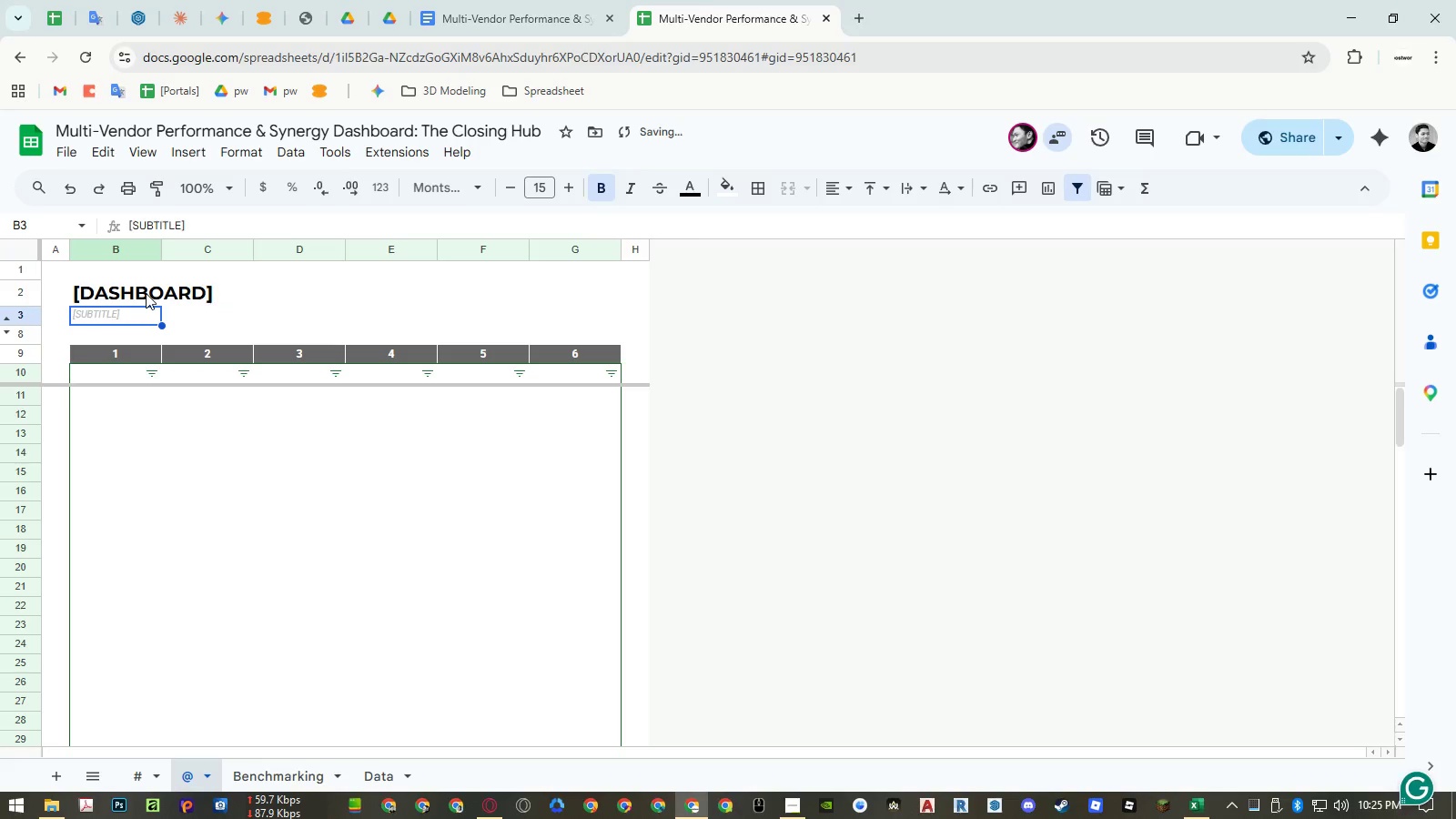 
 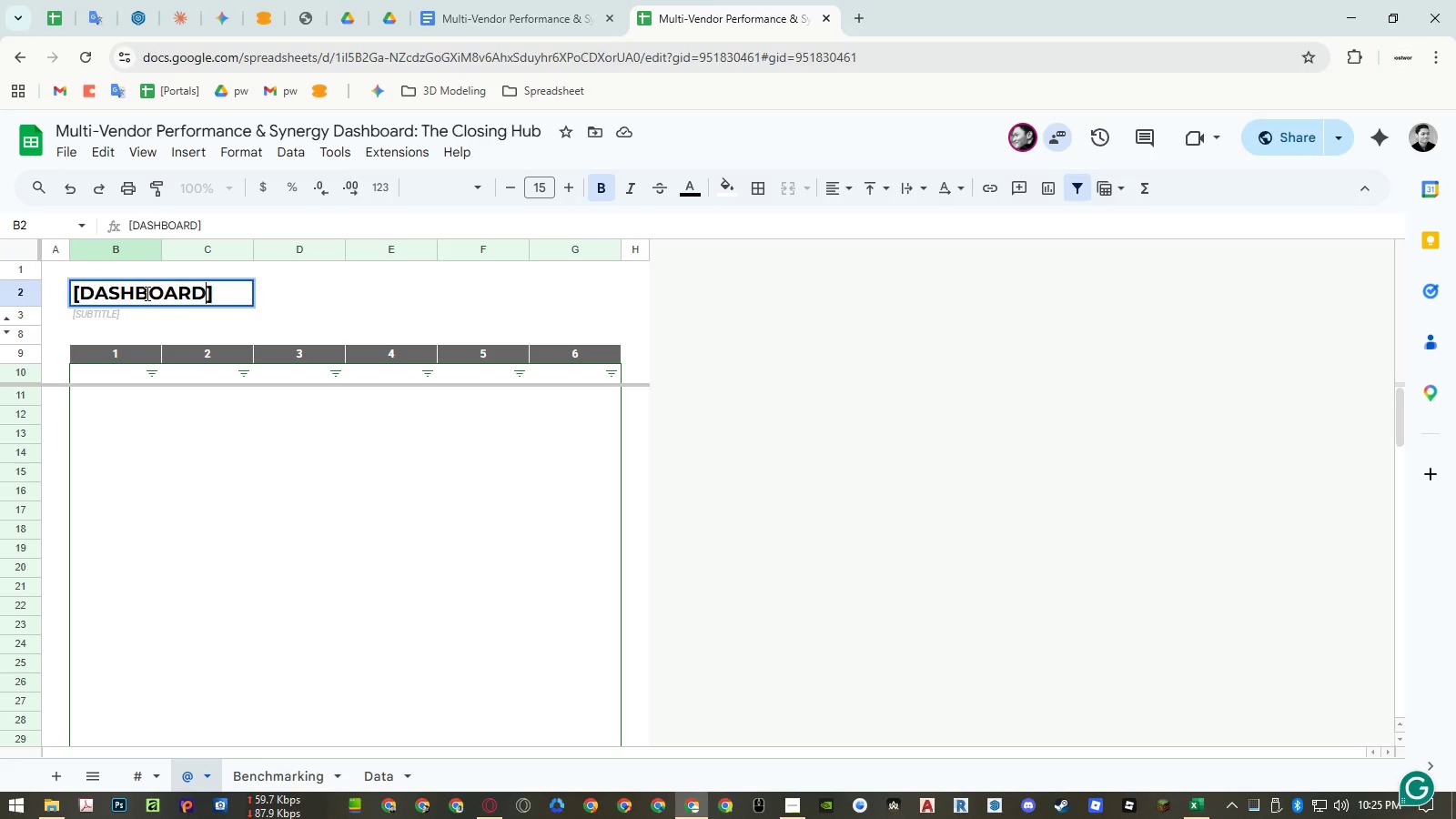 
key(Enter)
 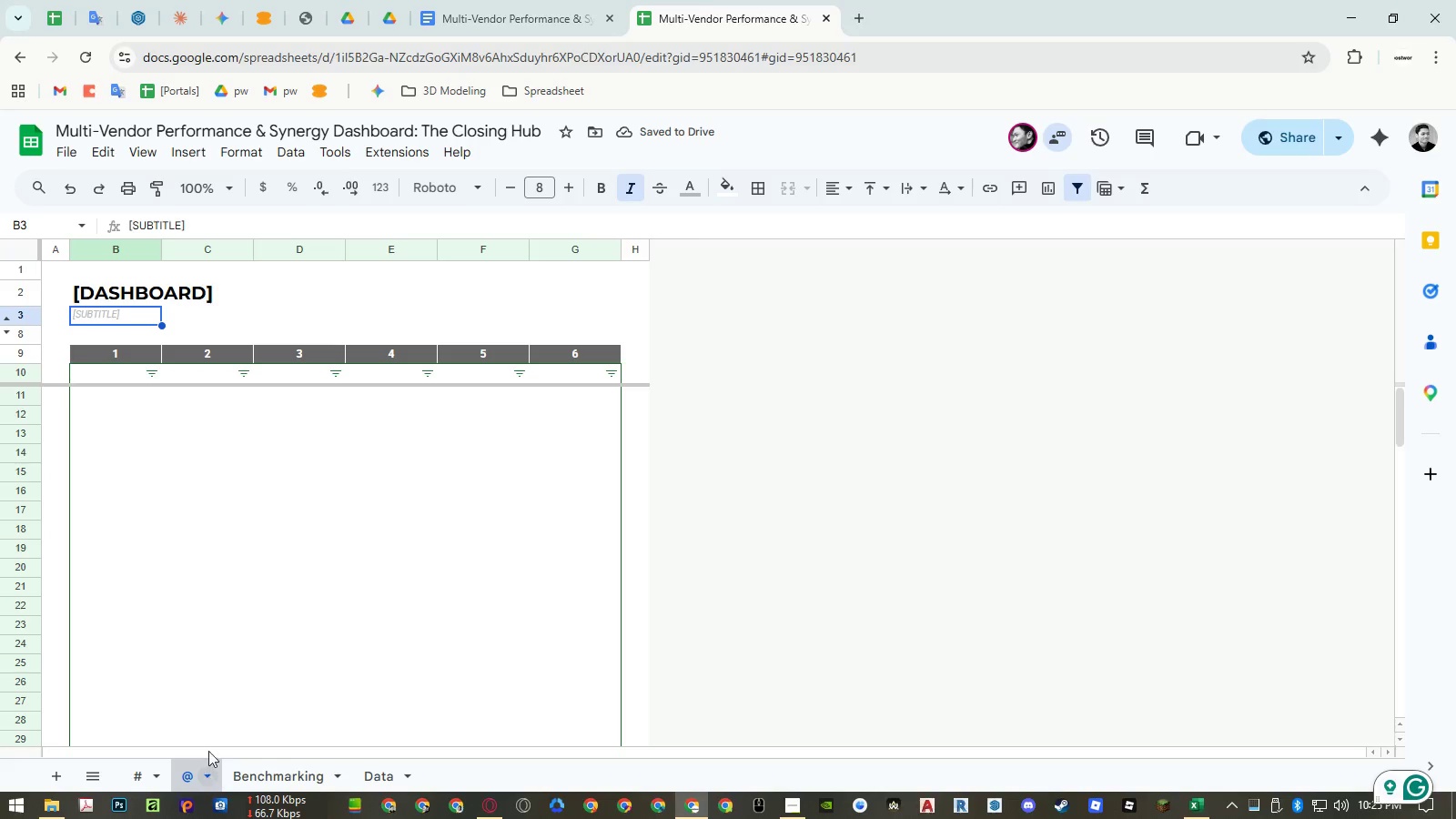 
wait(5.8)
 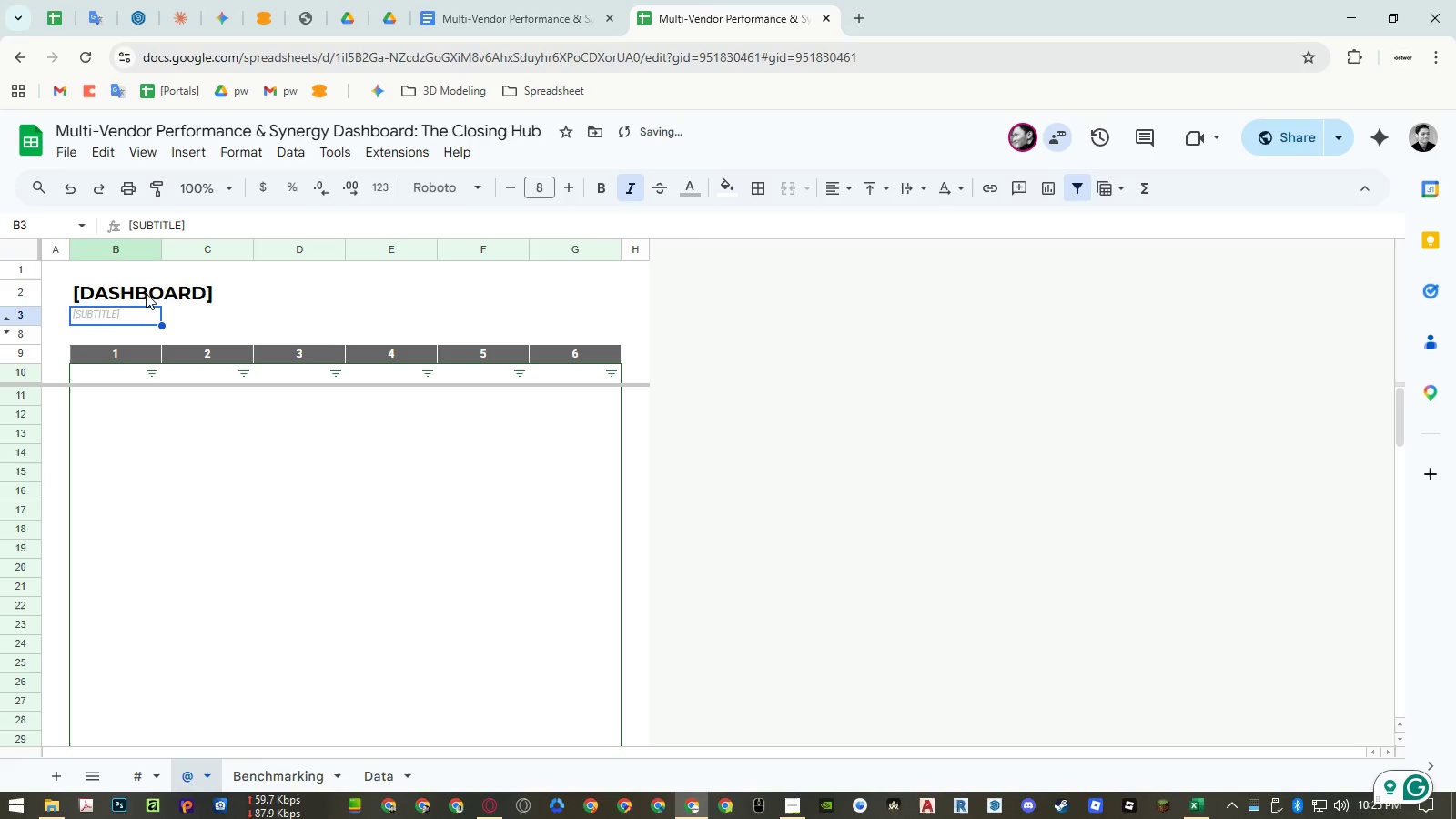 
left_click([6, 332])
 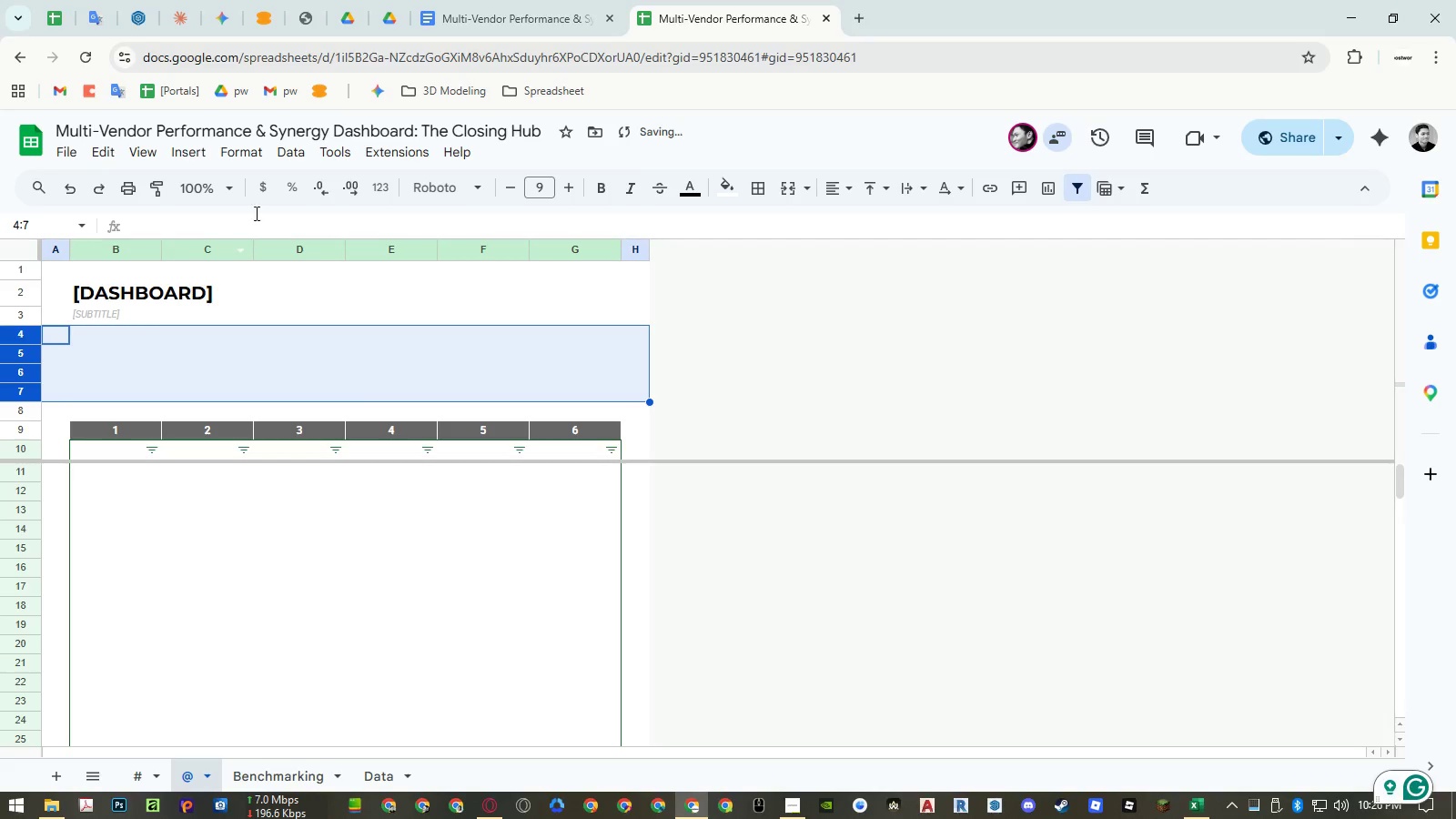 
left_click([298, 155])
 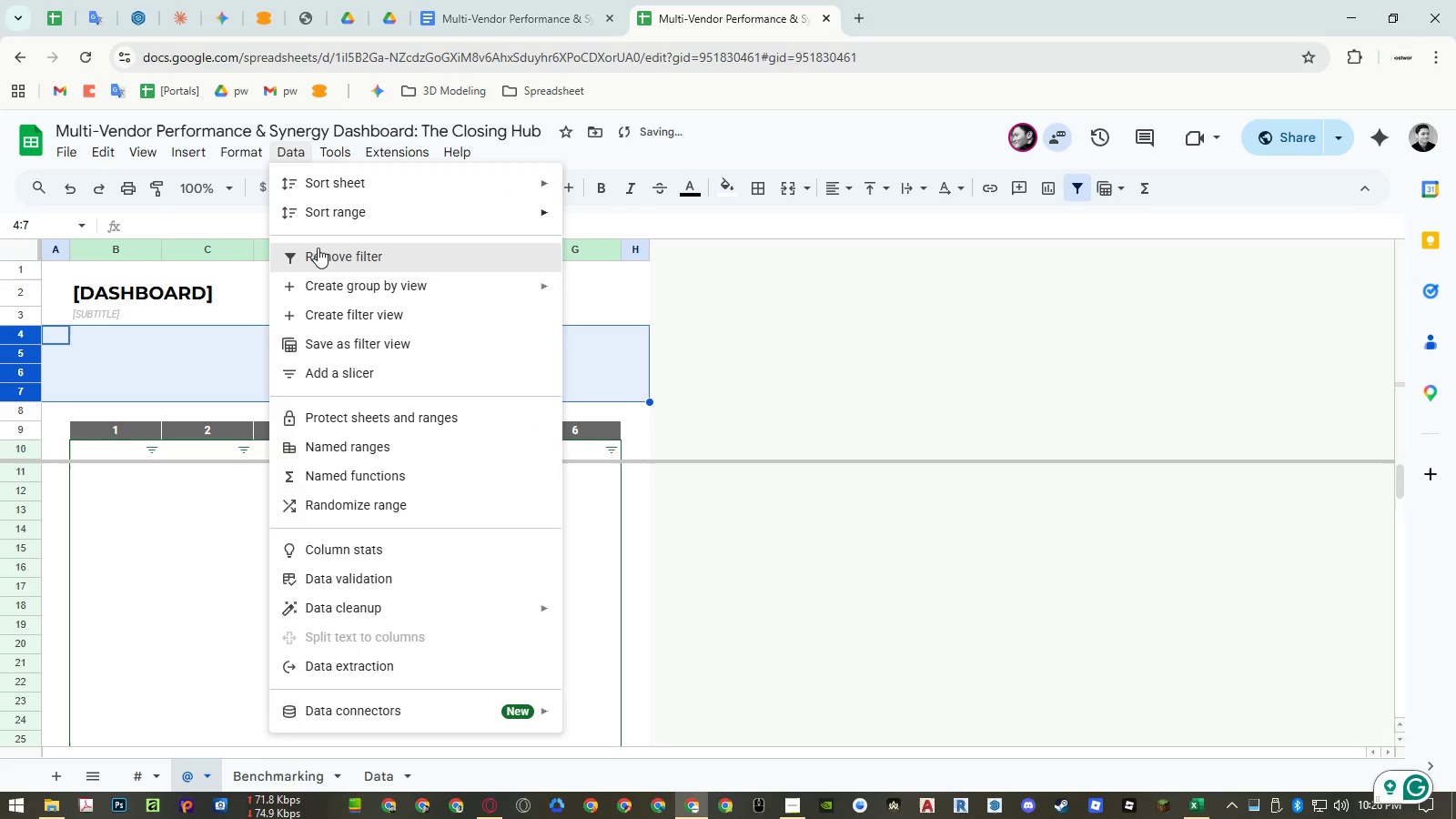 
left_click([319, 258])
 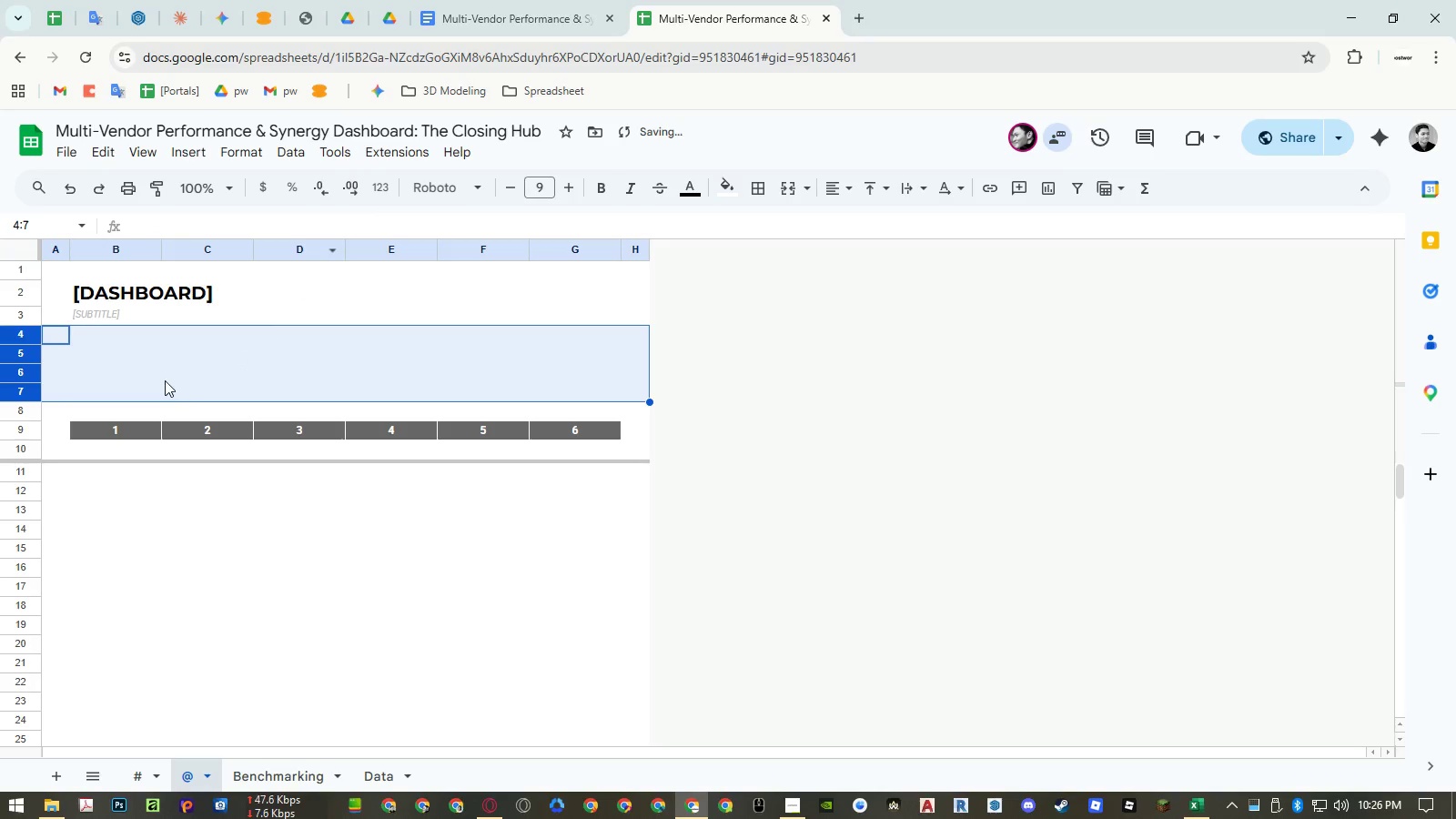 
left_click([165, 380])
 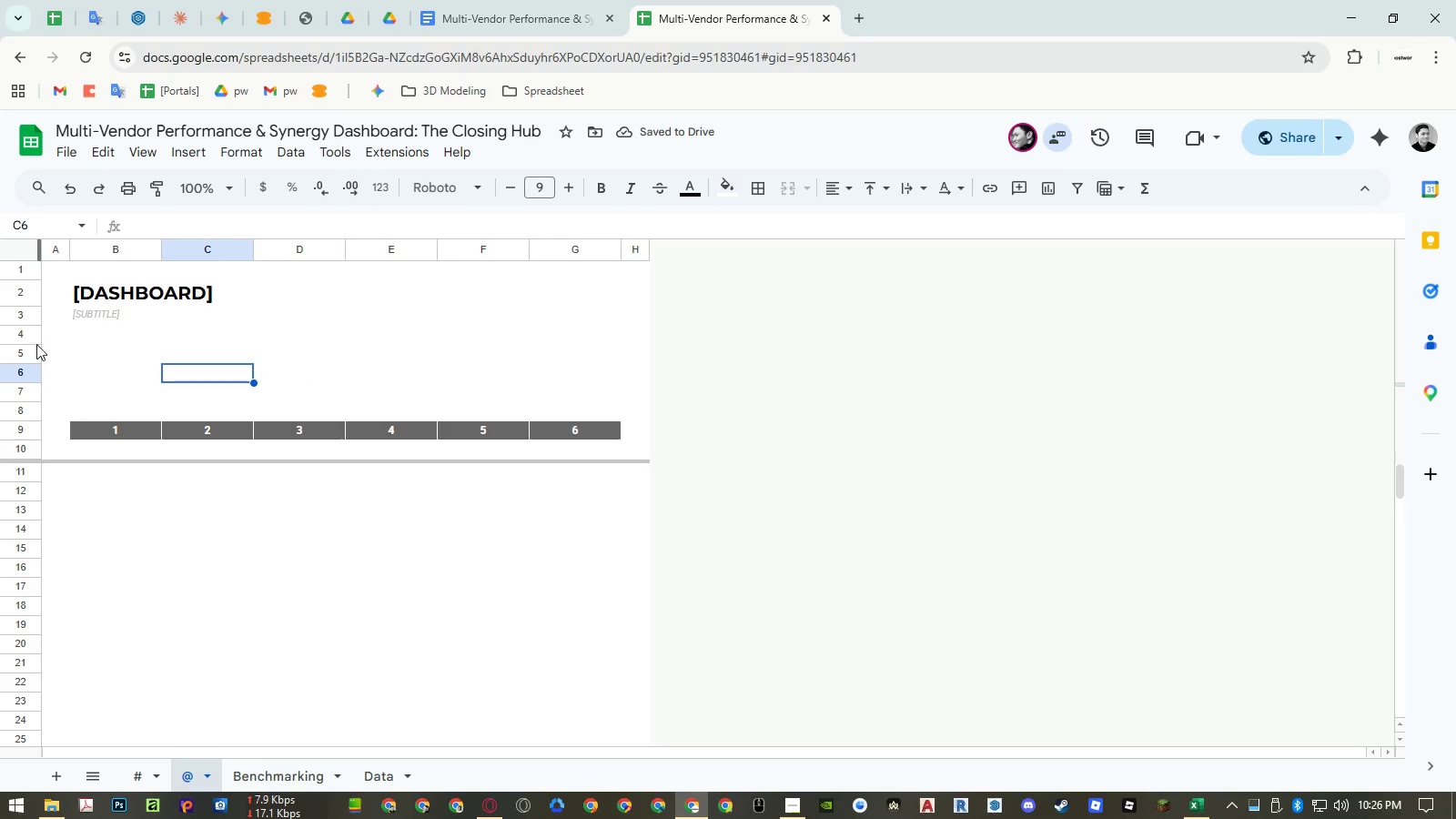 
left_click_drag(start_coordinate=[29, 337], to_coordinate=[30, 389])
 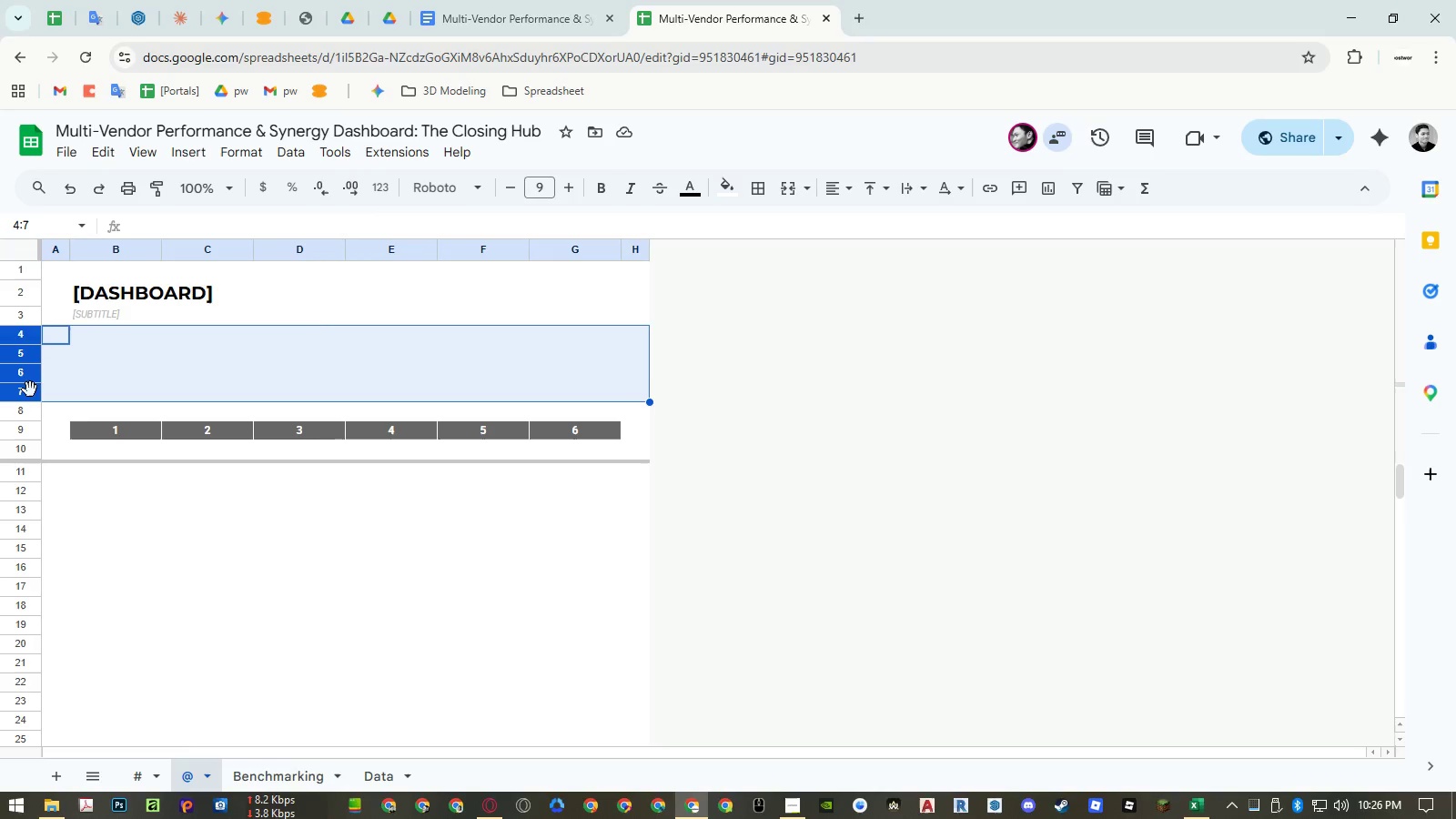 
right_click([30, 389])
 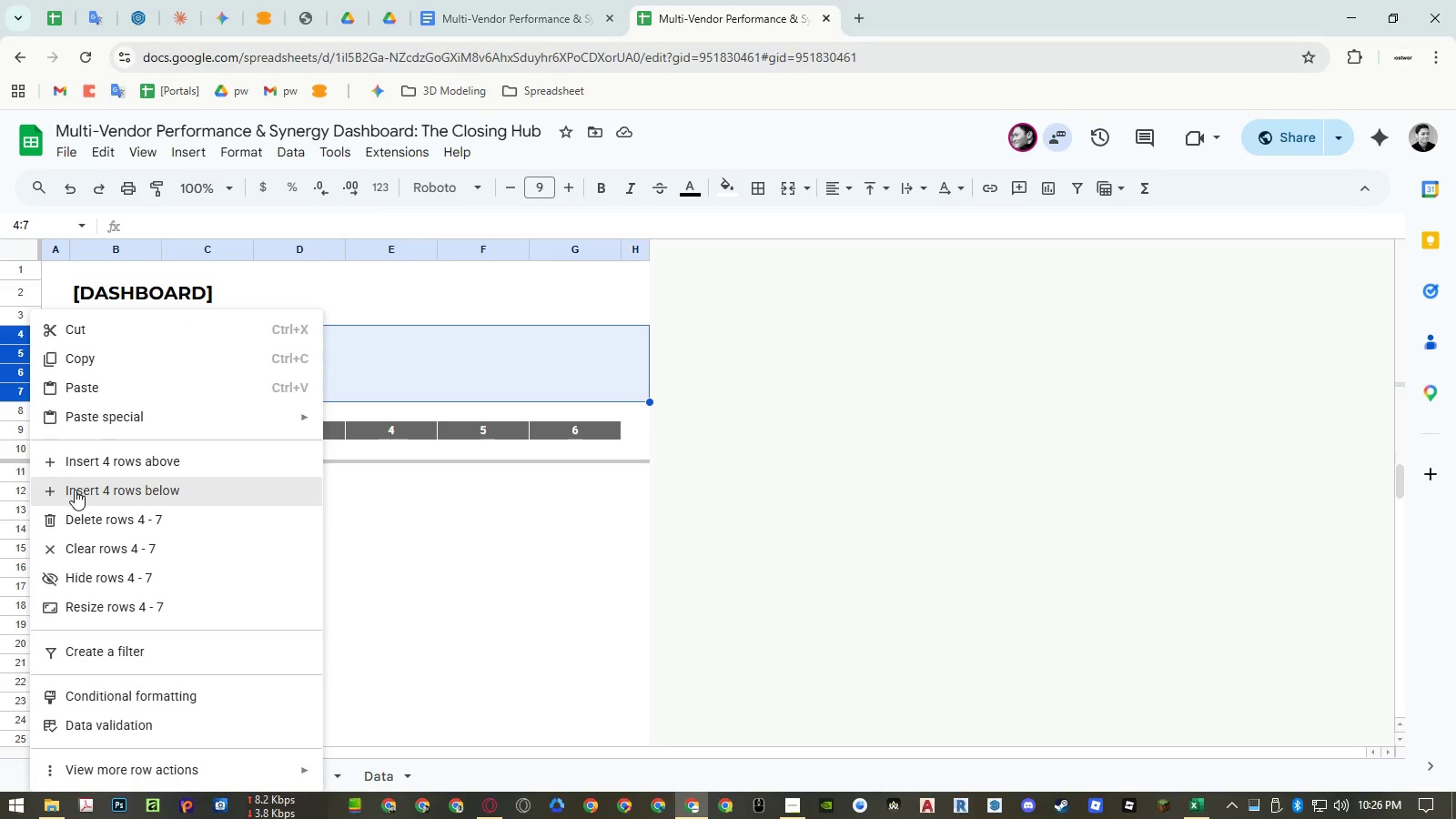 
left_click([75, 511])
 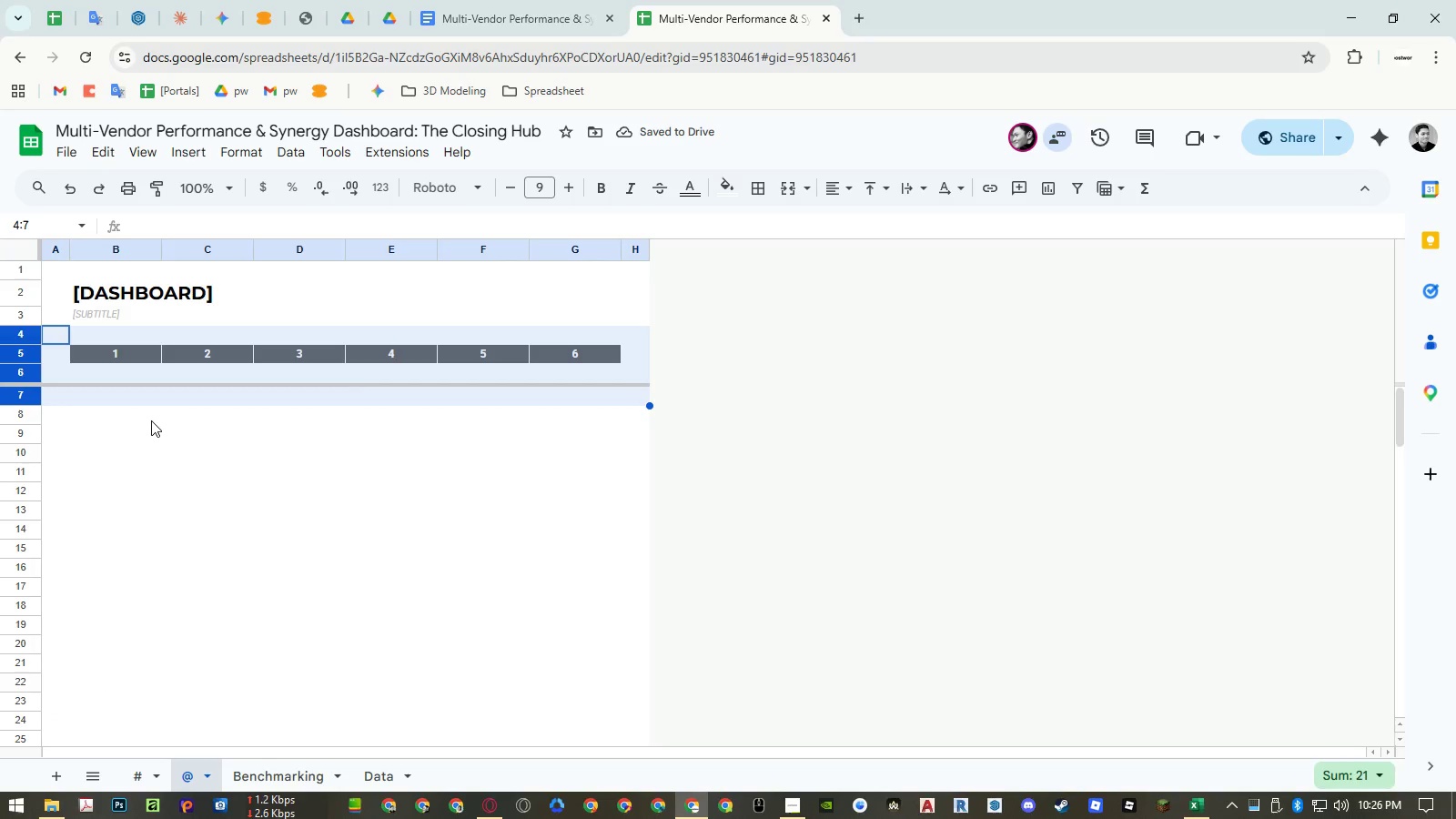 
left_click([117, 419])
 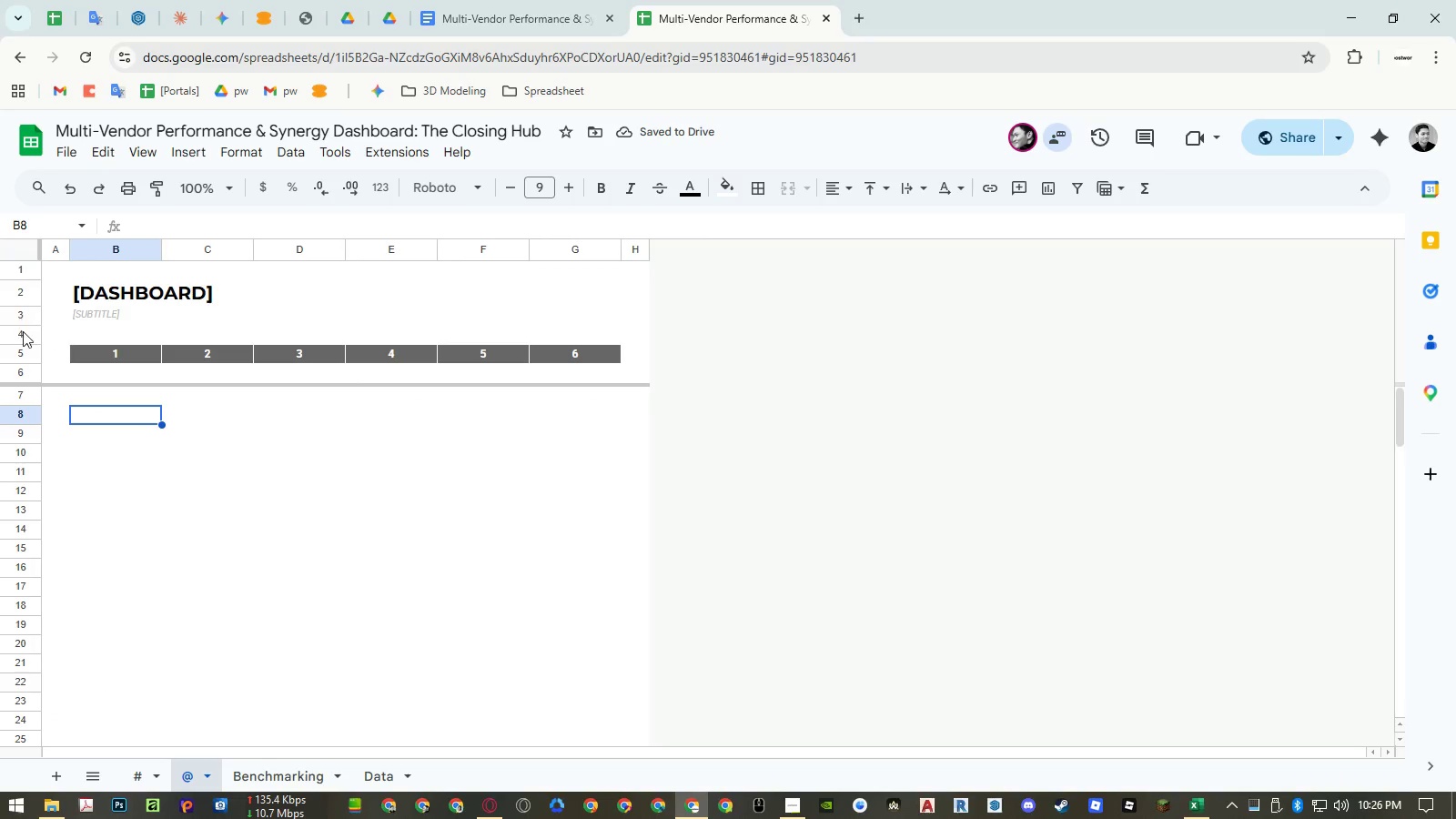 
left_click([25, 339])
 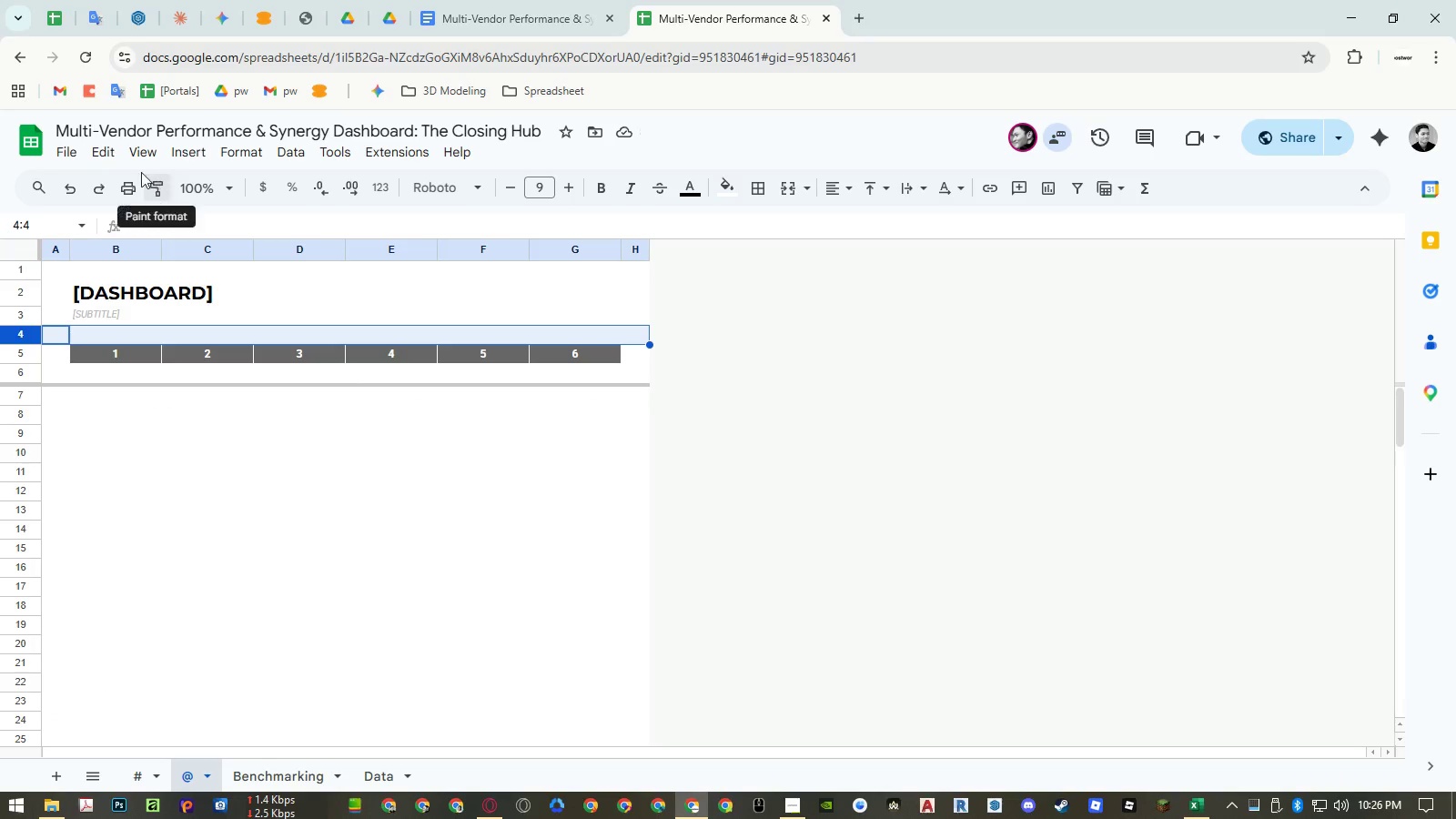 
mouse_move([118, 157])
 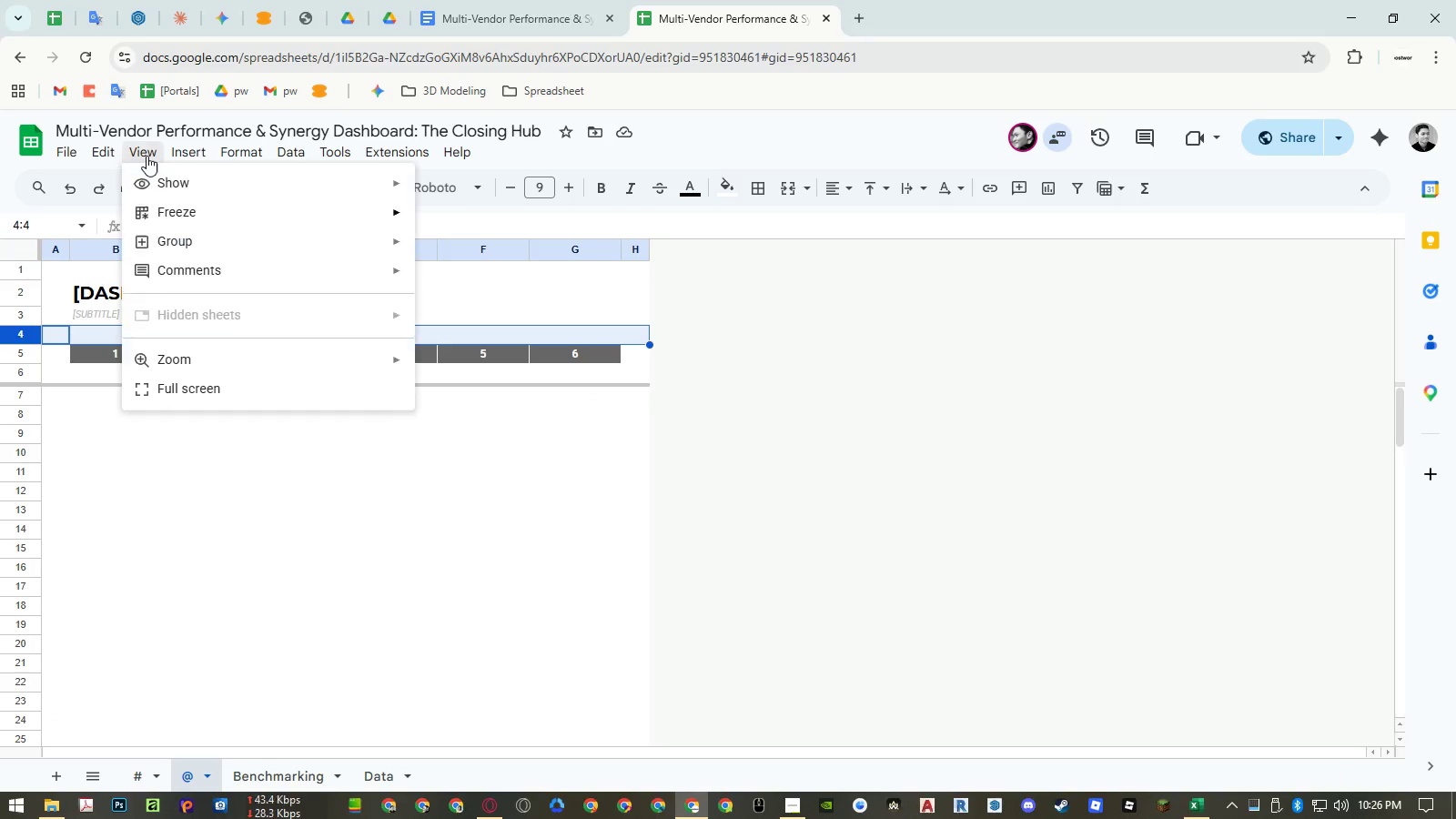 
left_click([147, 156])
 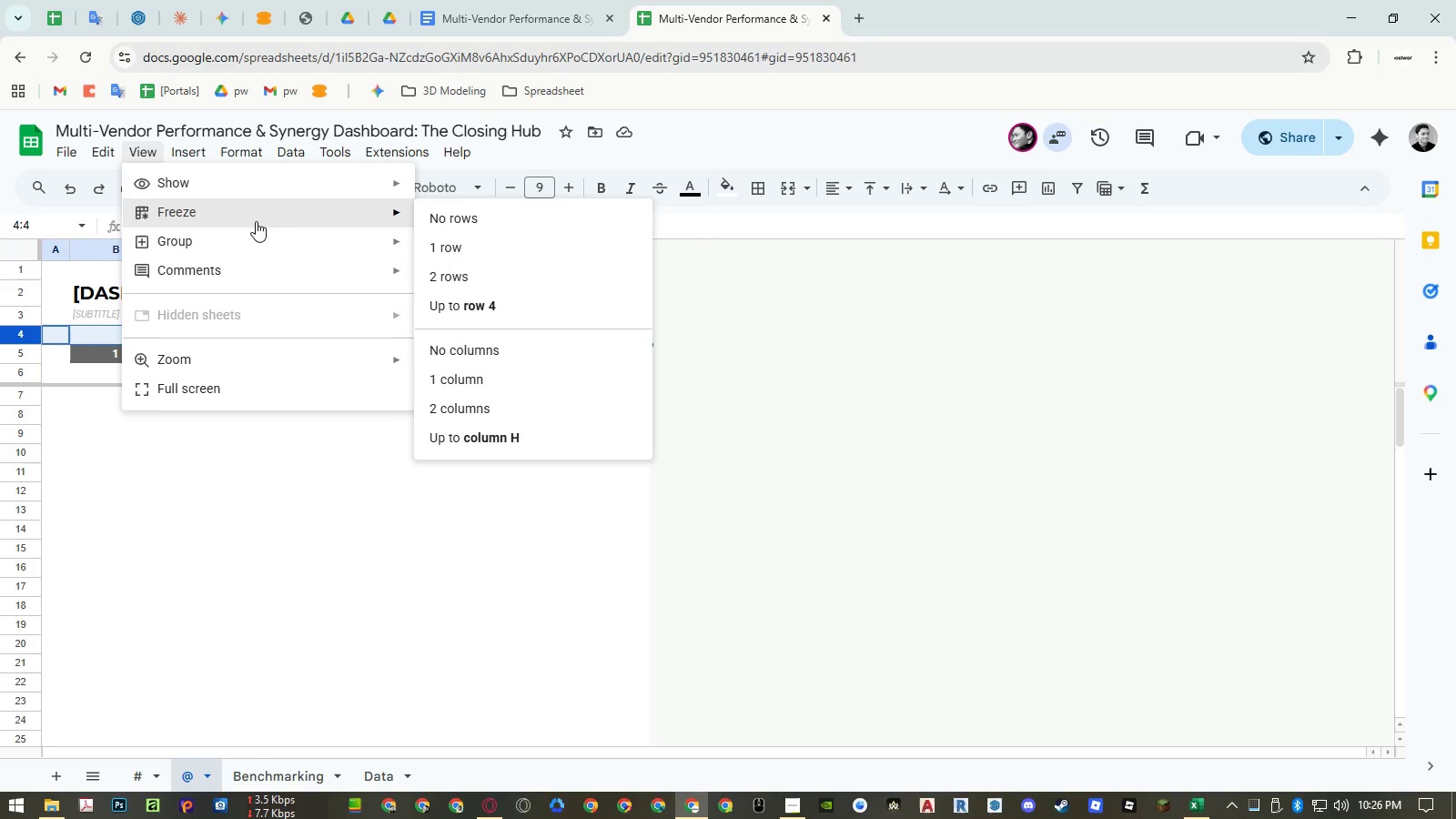 
left_click([473, 306])
 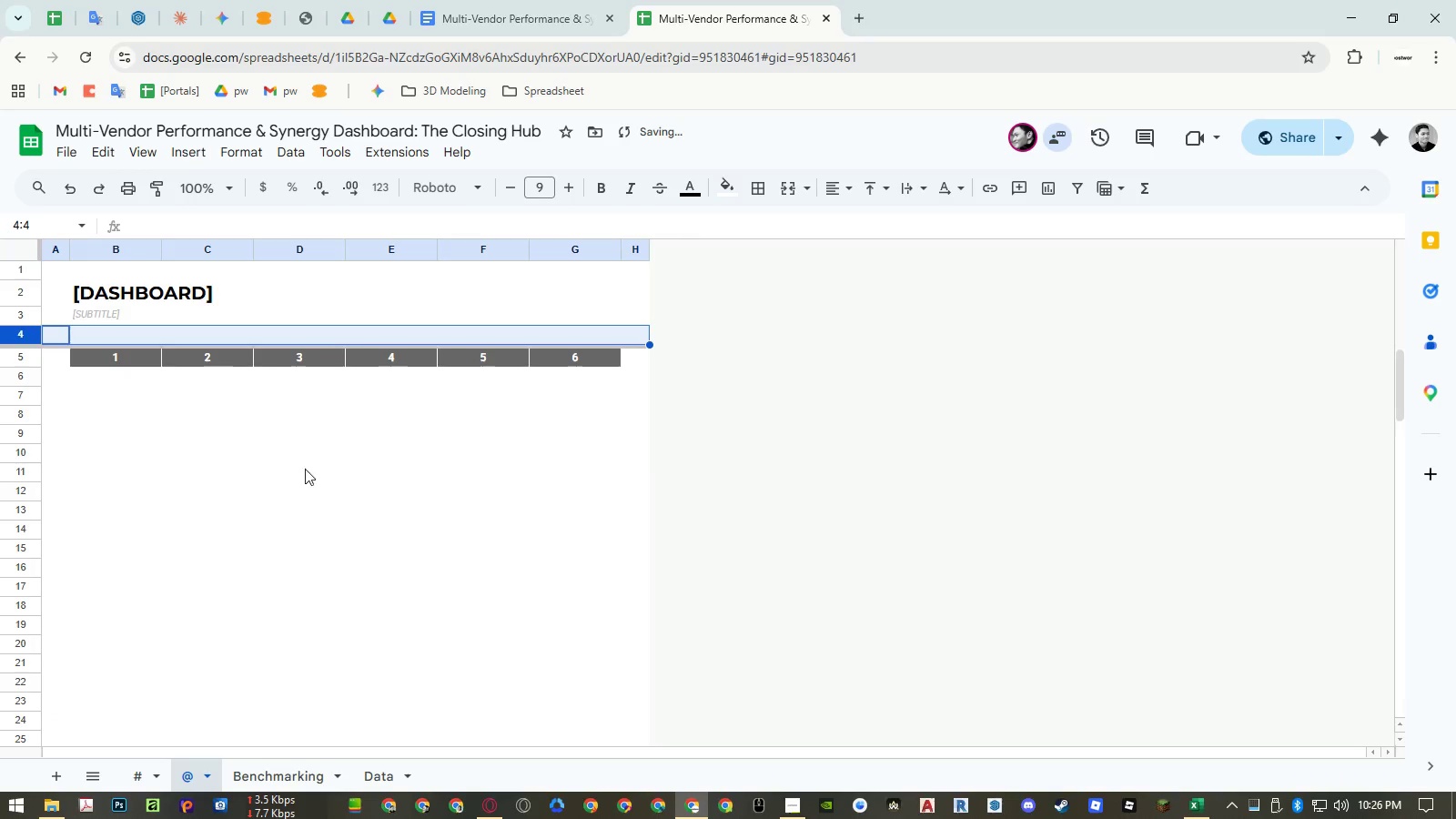 
double_click([261, 495])
 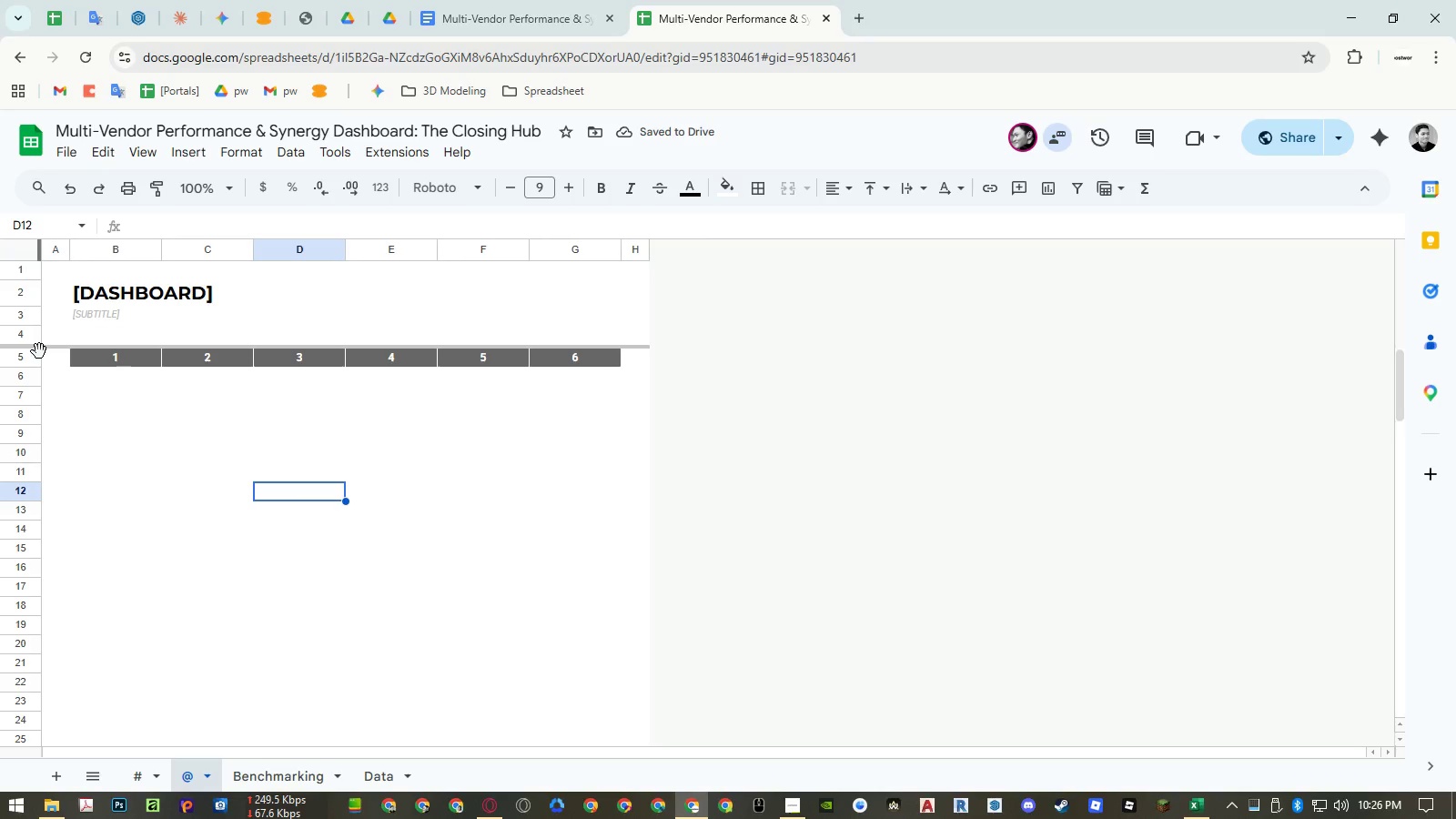 
left_click([31, 382])
 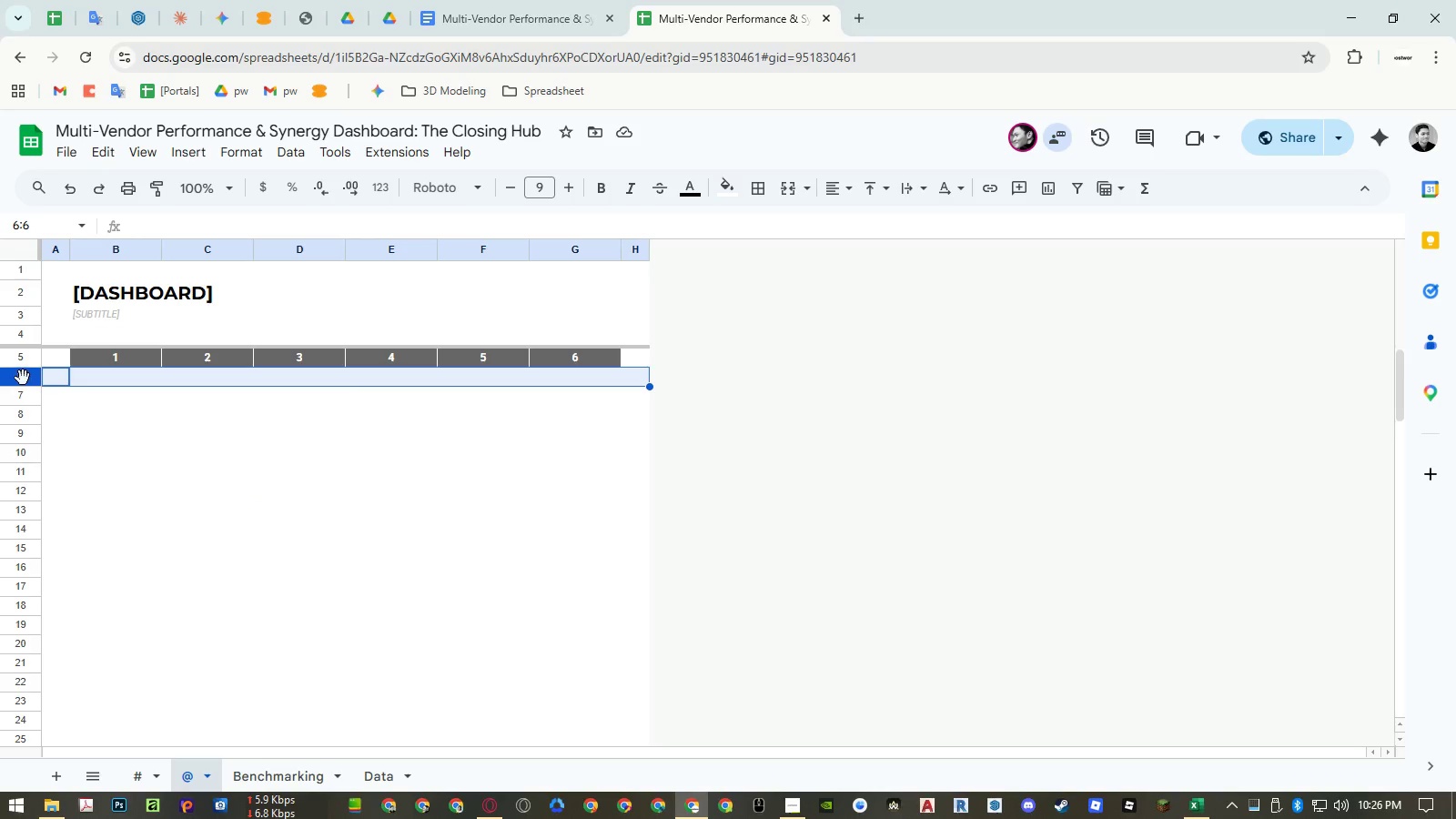 
left_click_drag(start_coordinate=[23, 378], to_coordinate=[28, 359])
 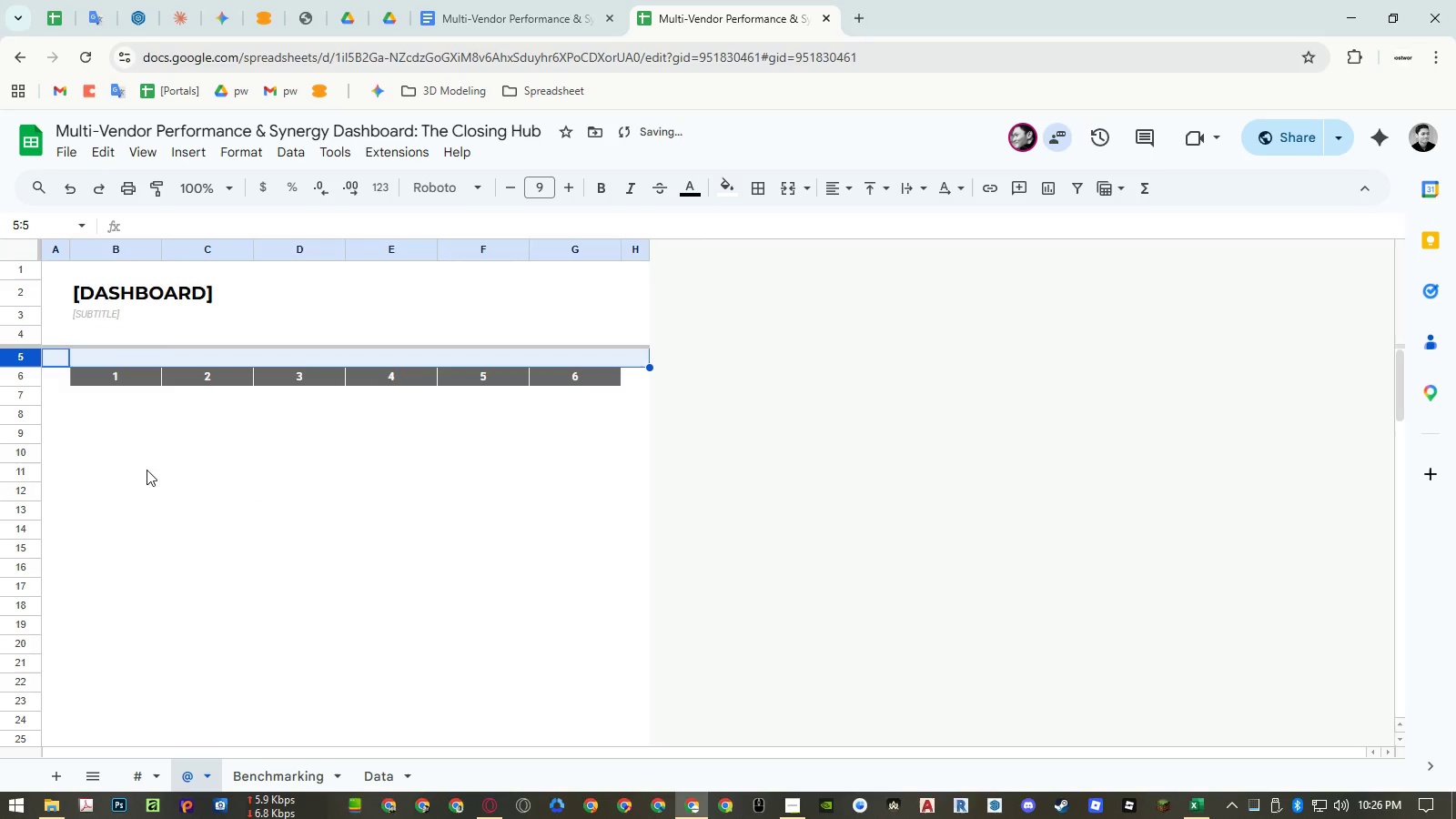 
left_click([169, 471])
 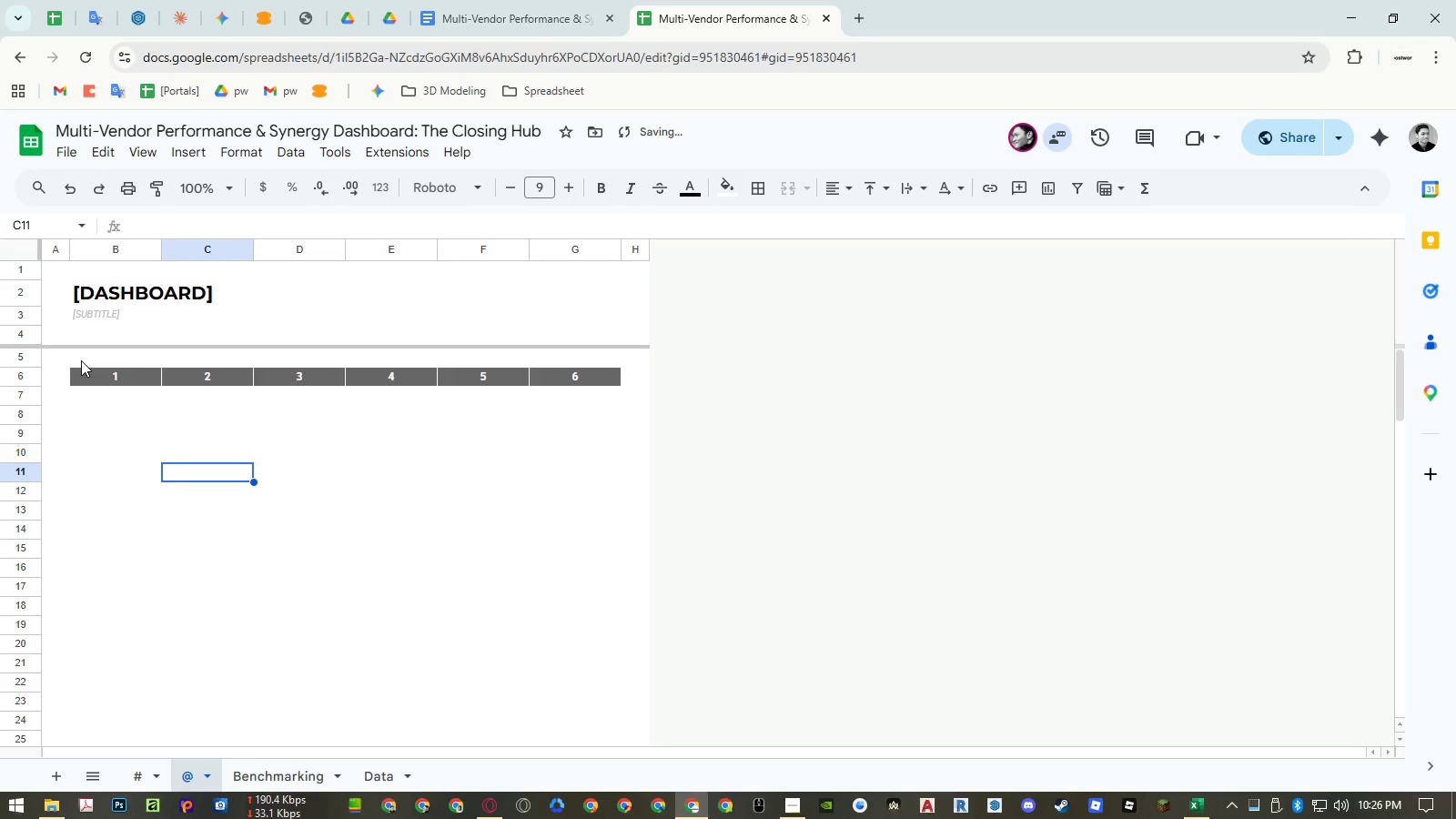 
left_click([81, 360])
 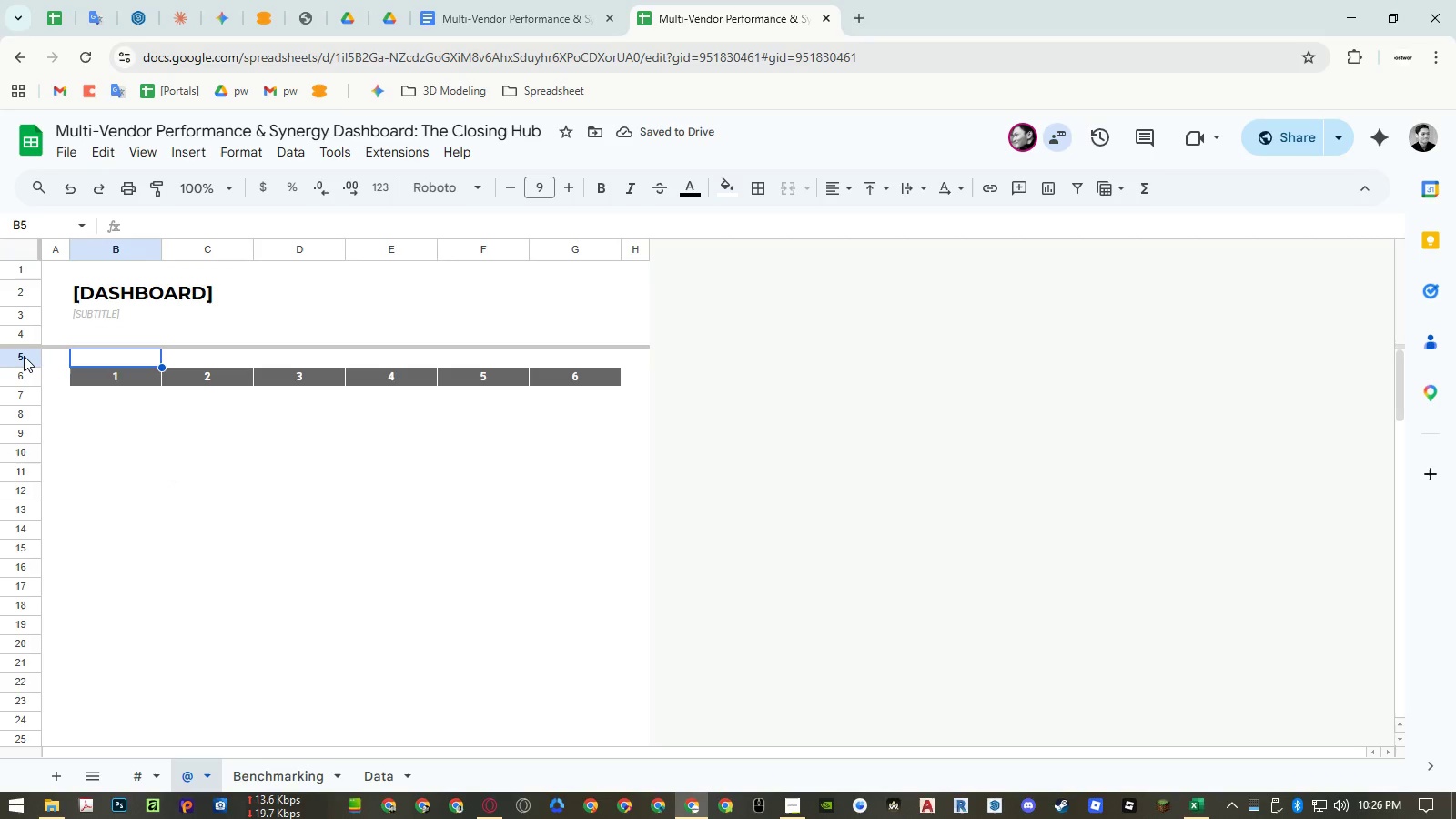 
left_click([24, 356])
 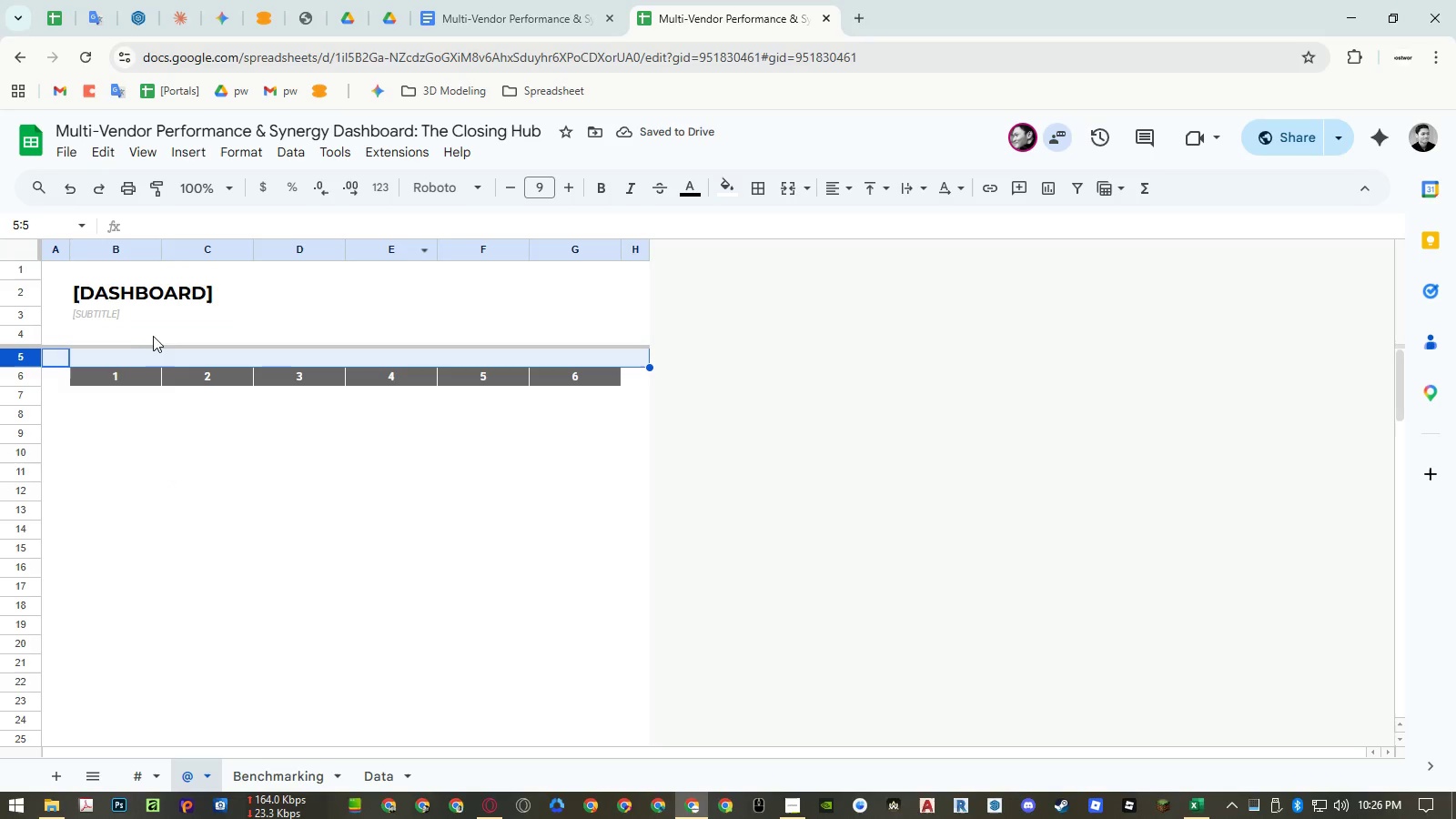 
left_click([100, 359])
 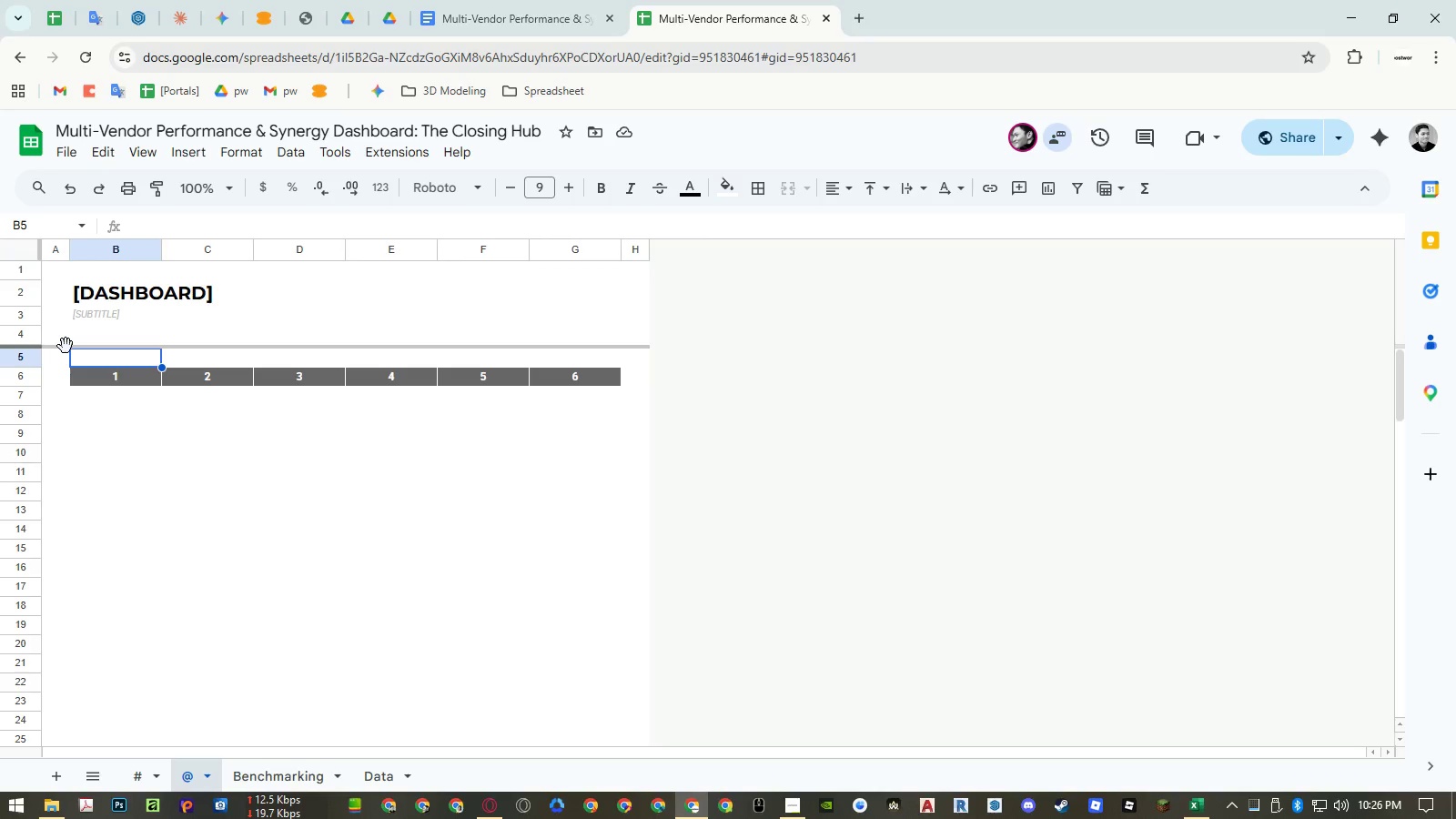 
type(Table#)
 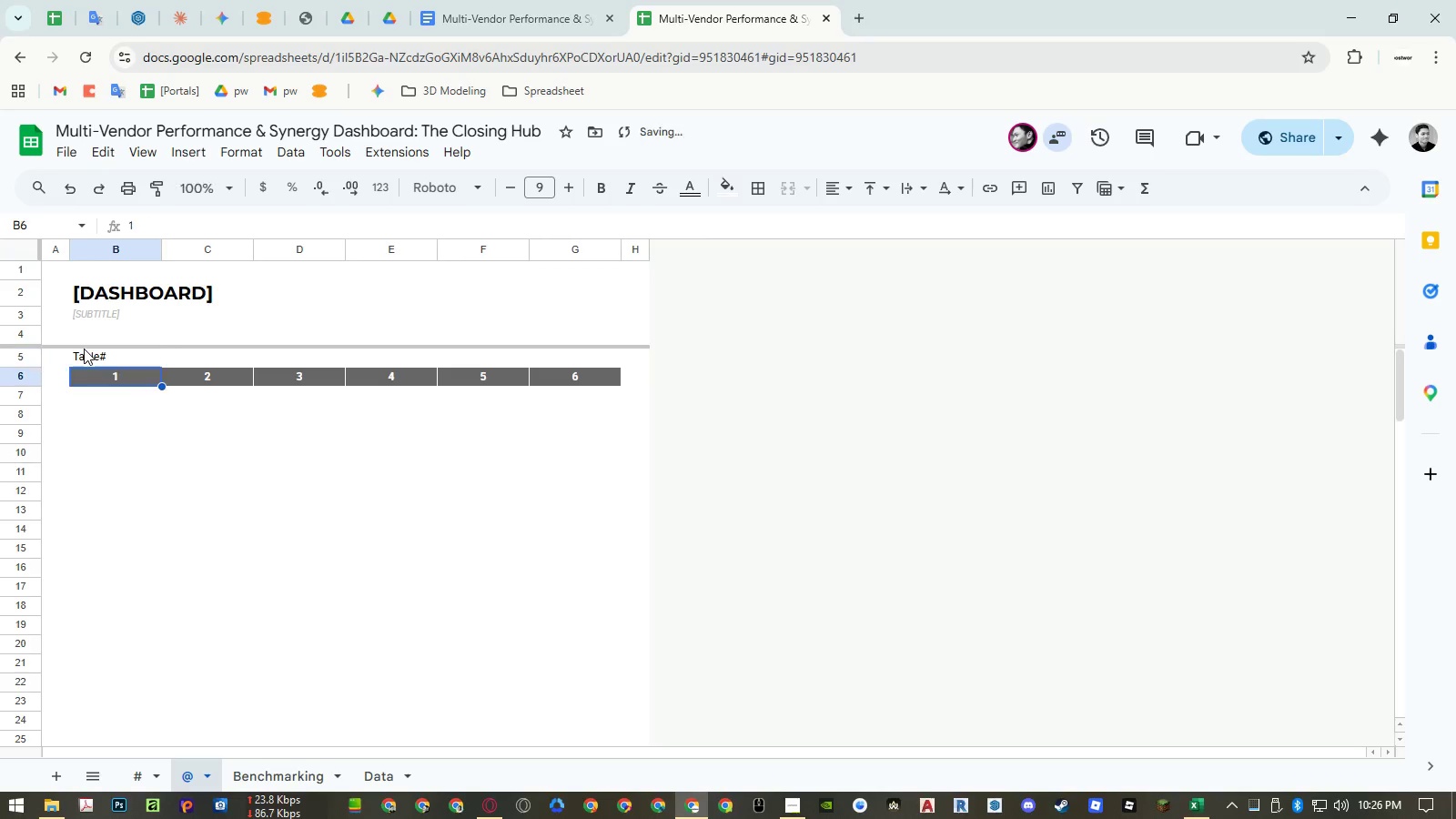 
 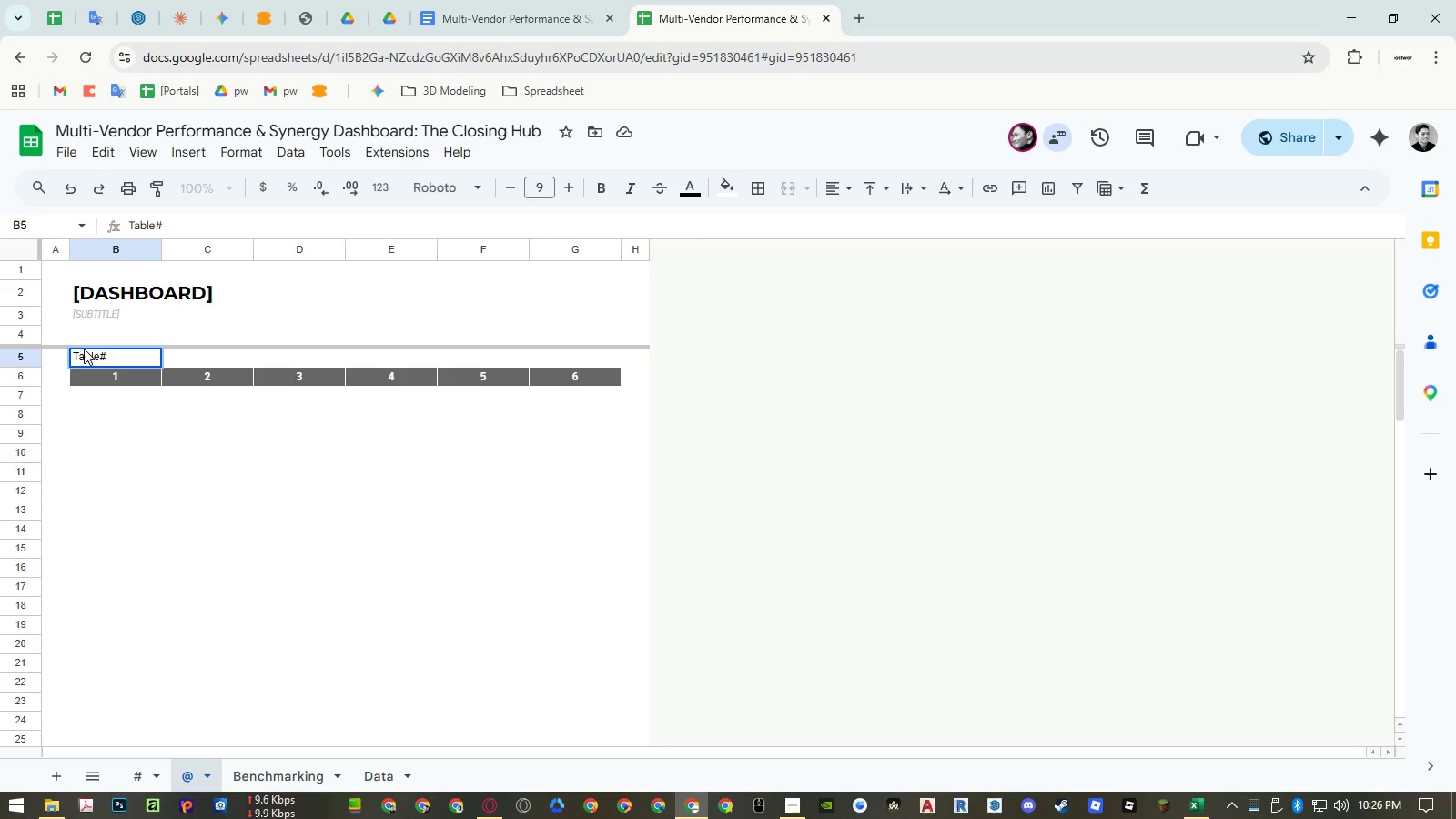 
key(Enter)
 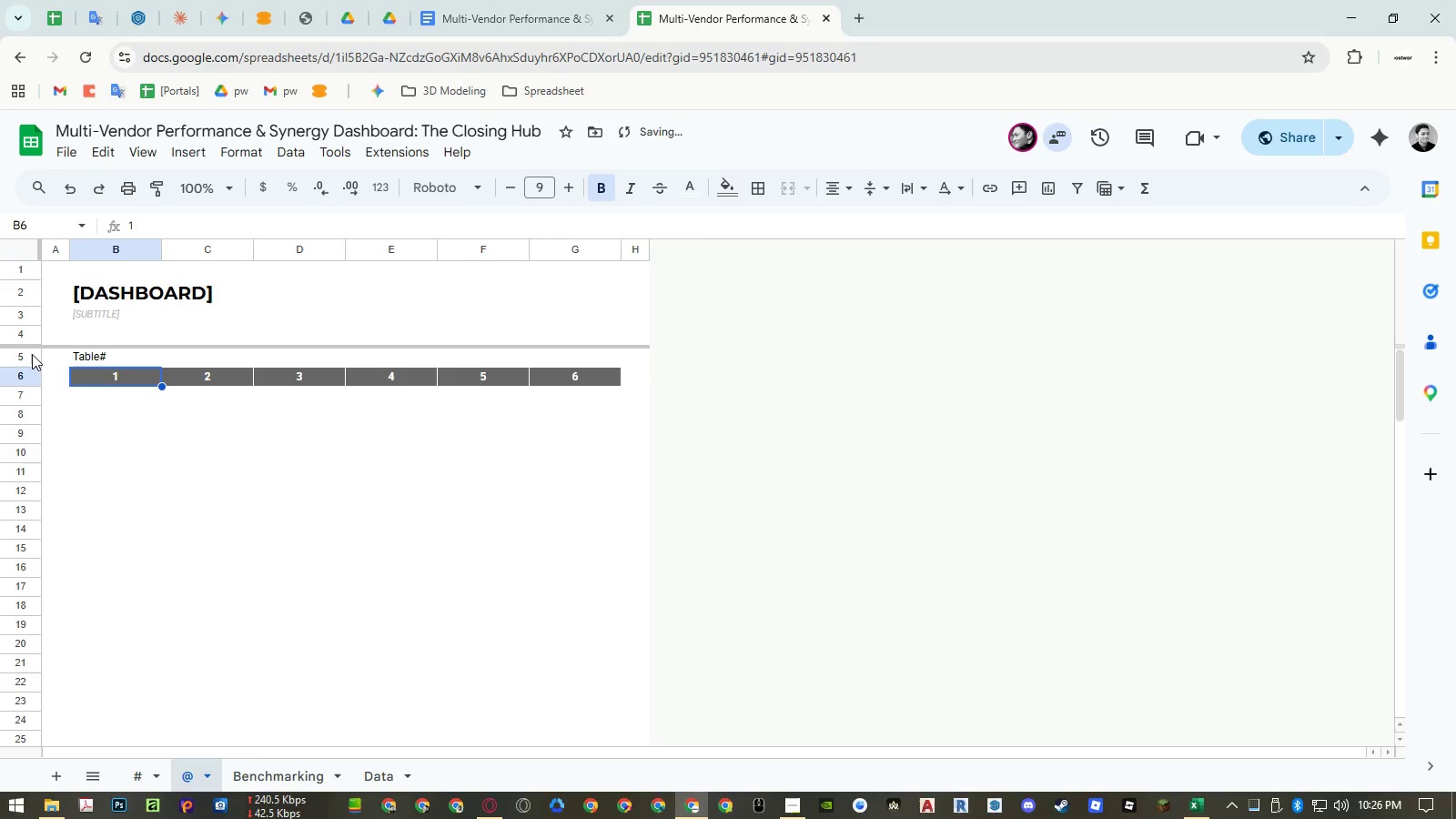 
left_click([32, 354])
 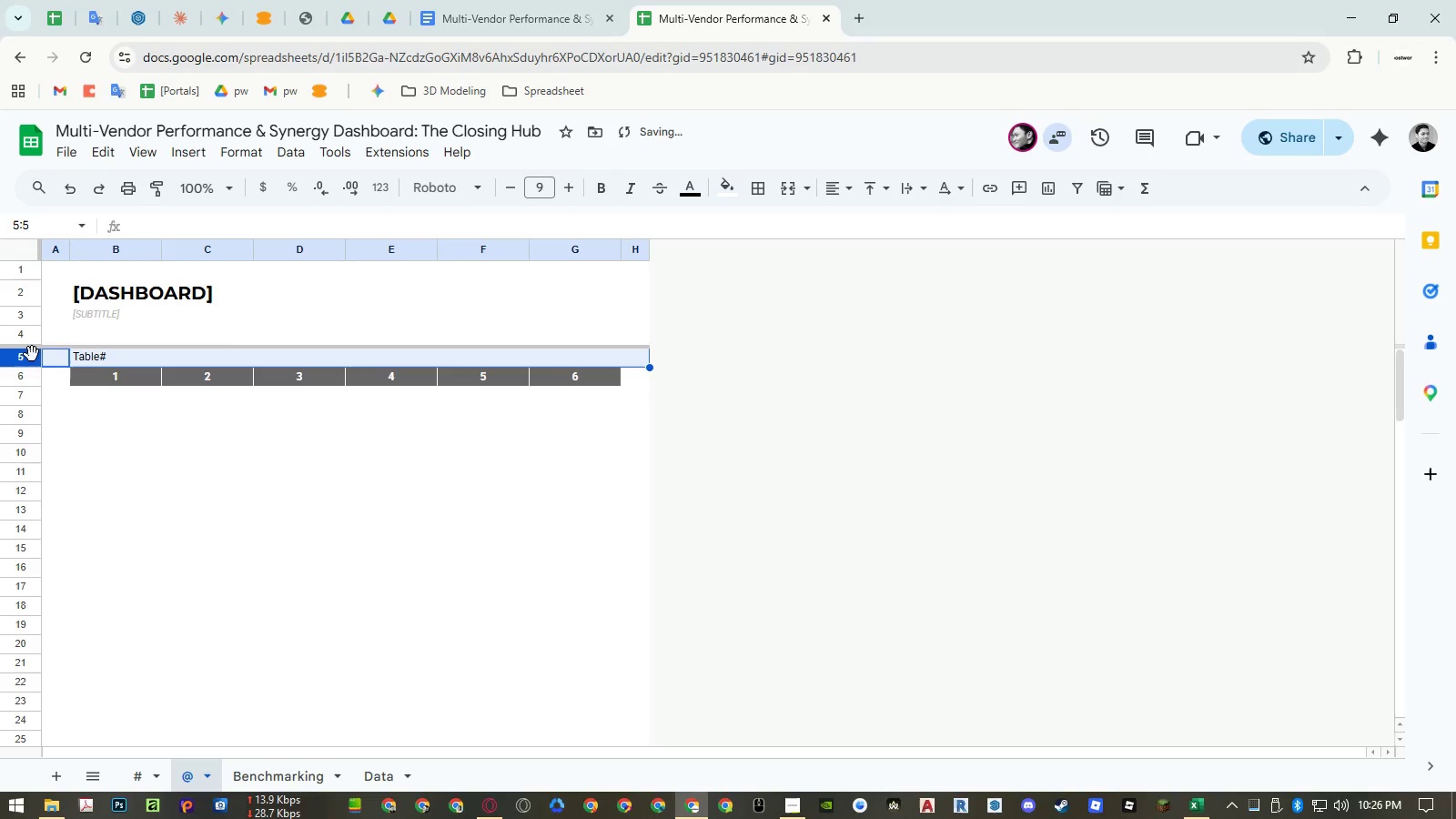 
key(Control+B)
 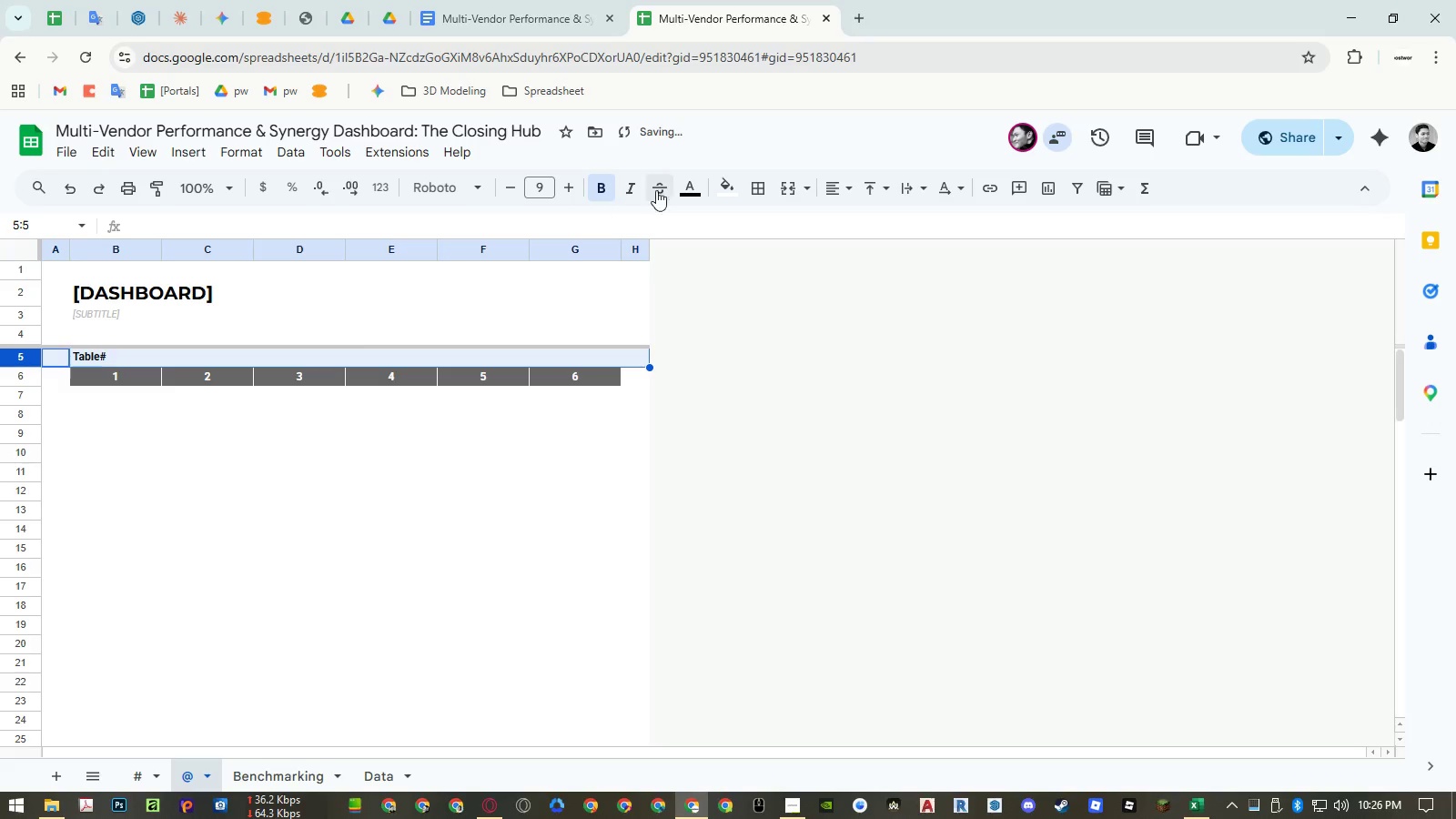 
left_click([691, 192])
 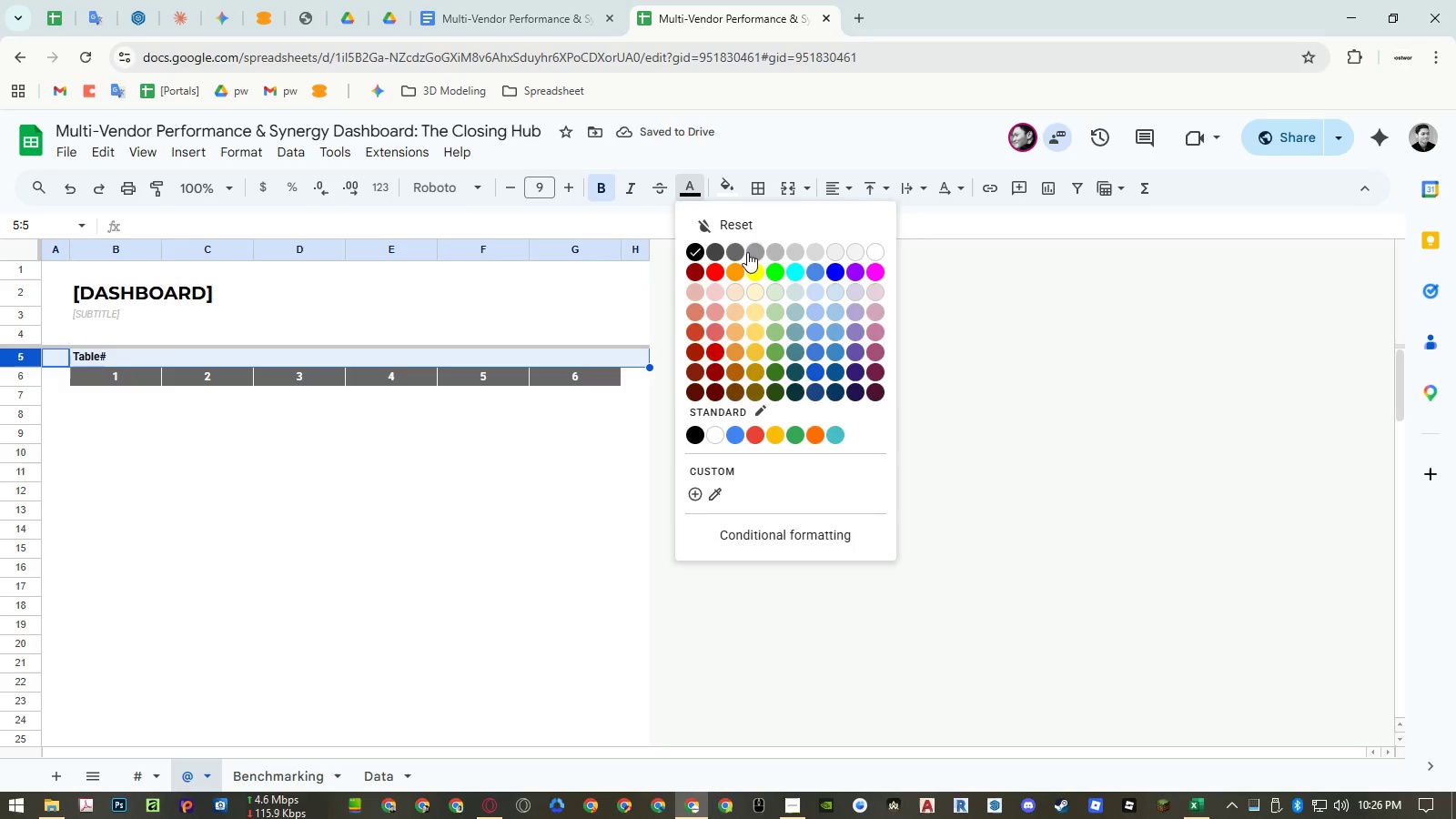 
left_click([741, 252])
 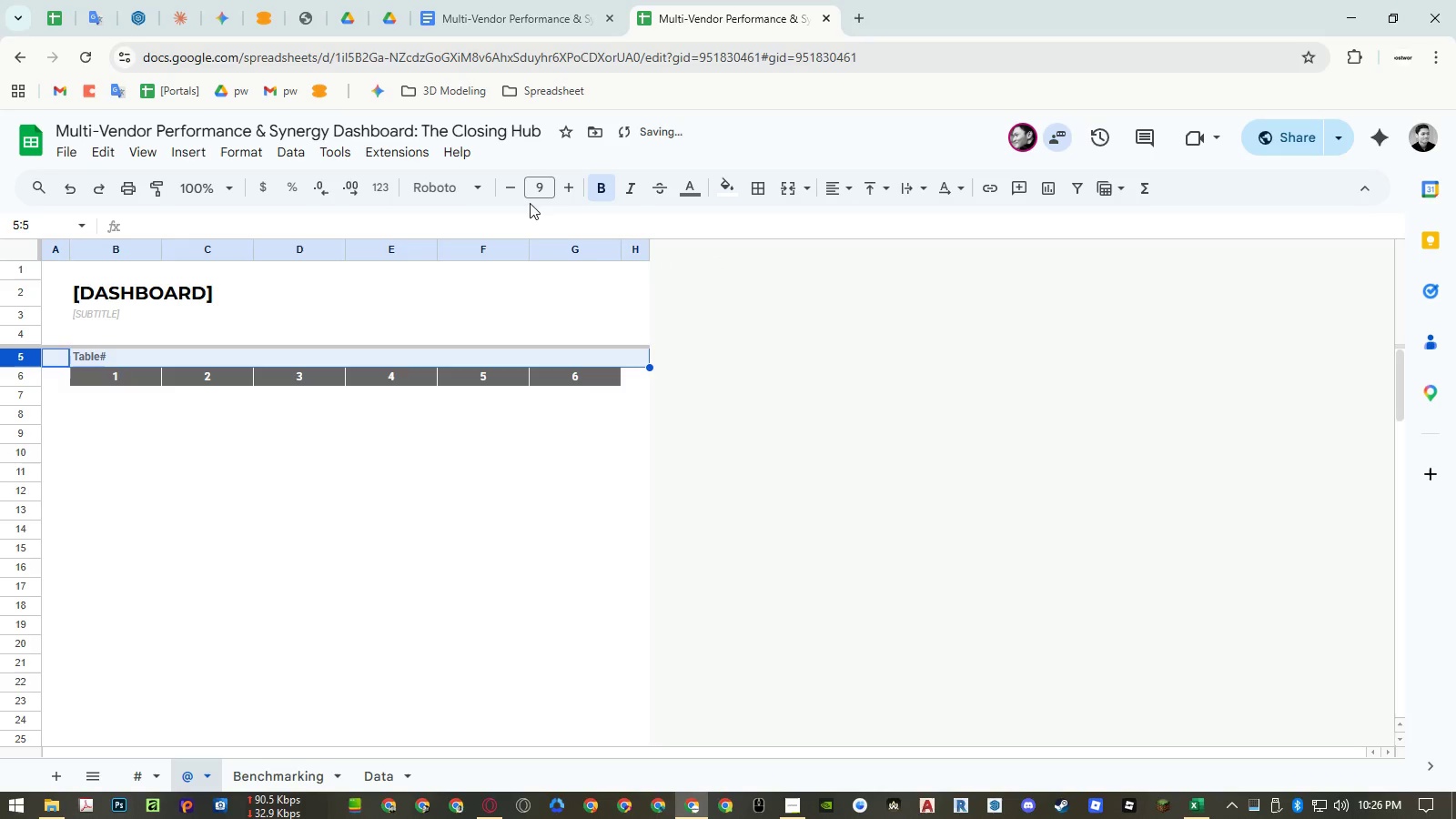 
left_click([571, 193])
 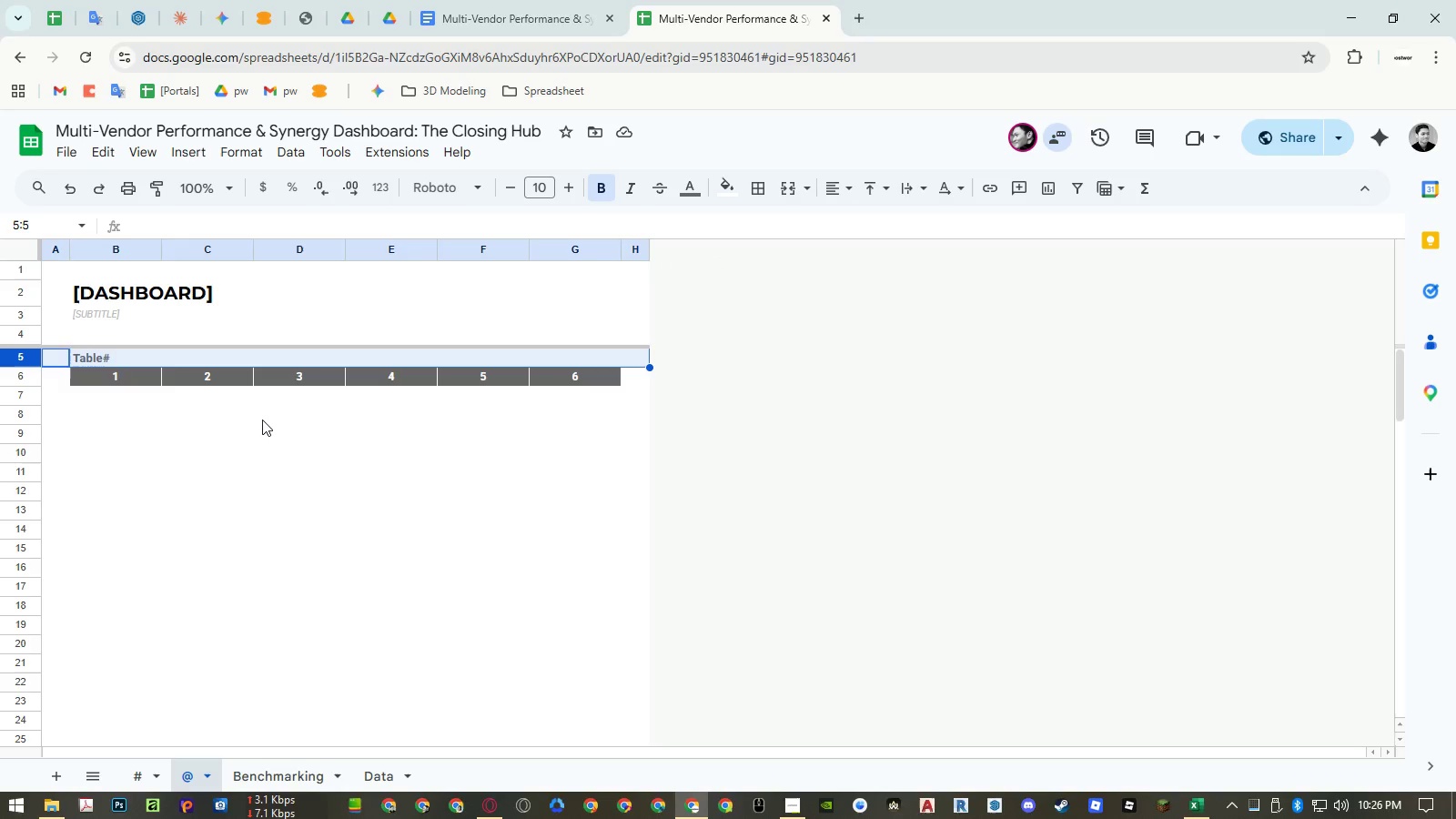 
wait(11.09)
 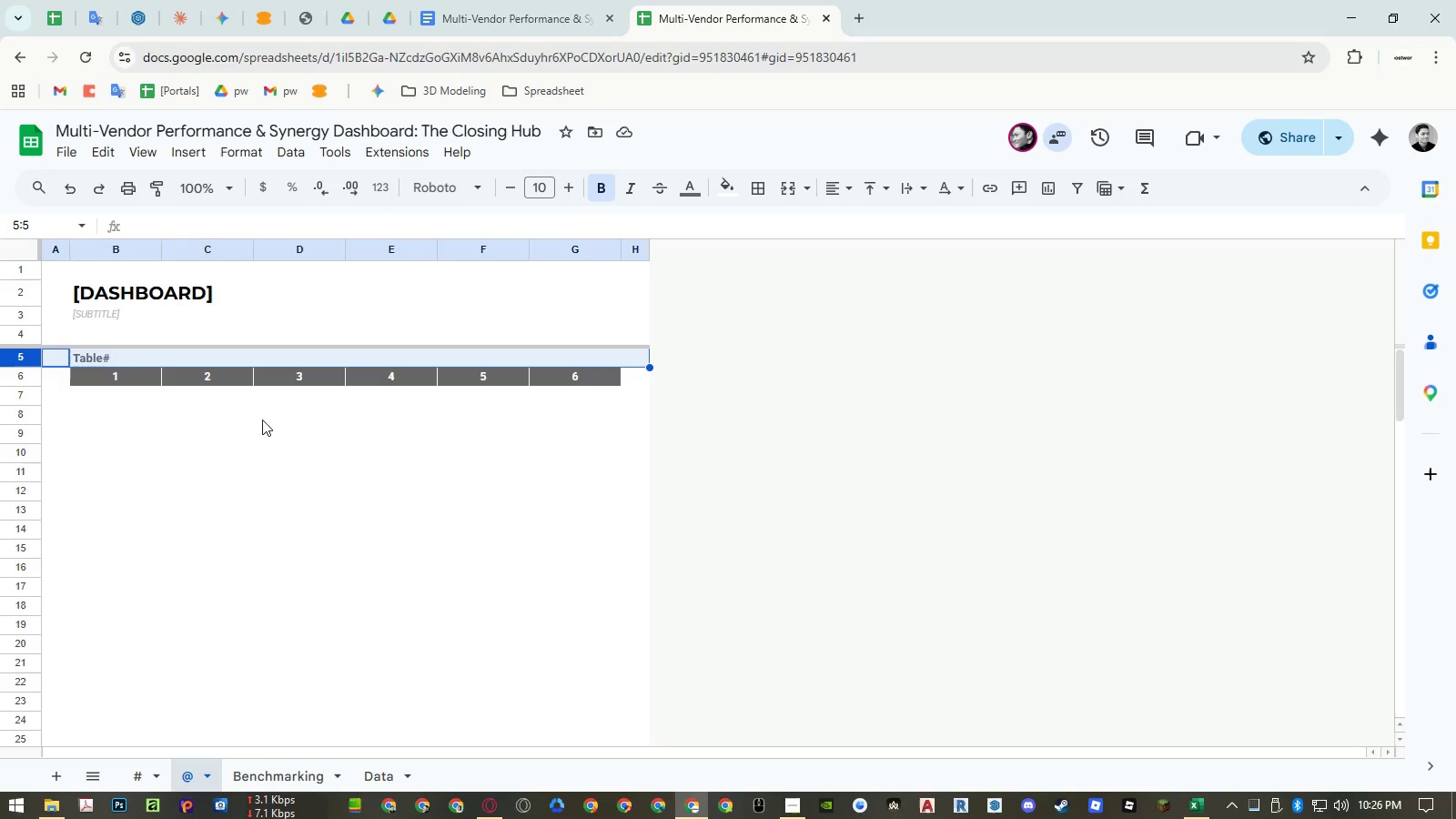 
left_click([167, 442])
 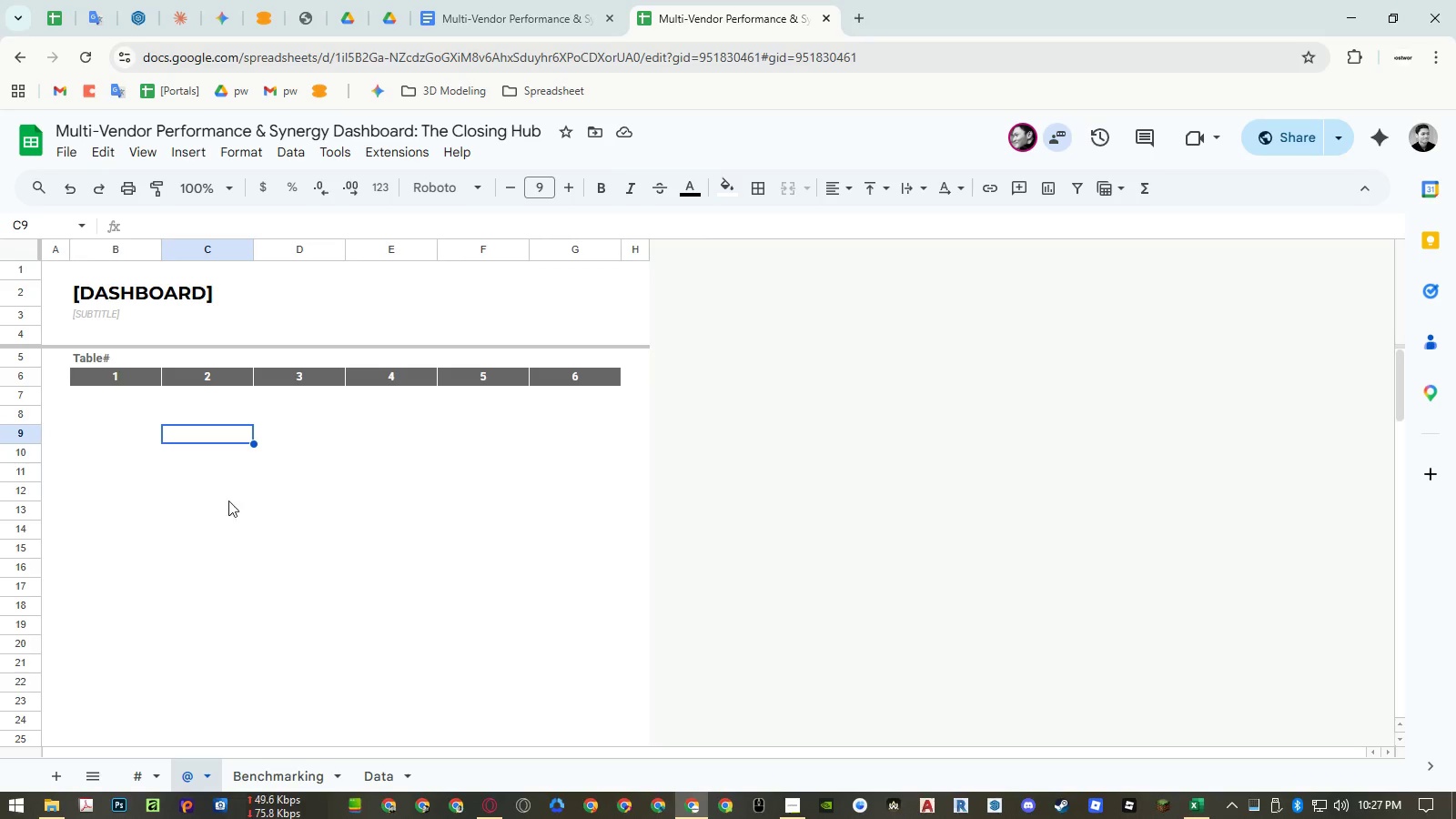 
right_click([641, 252])
 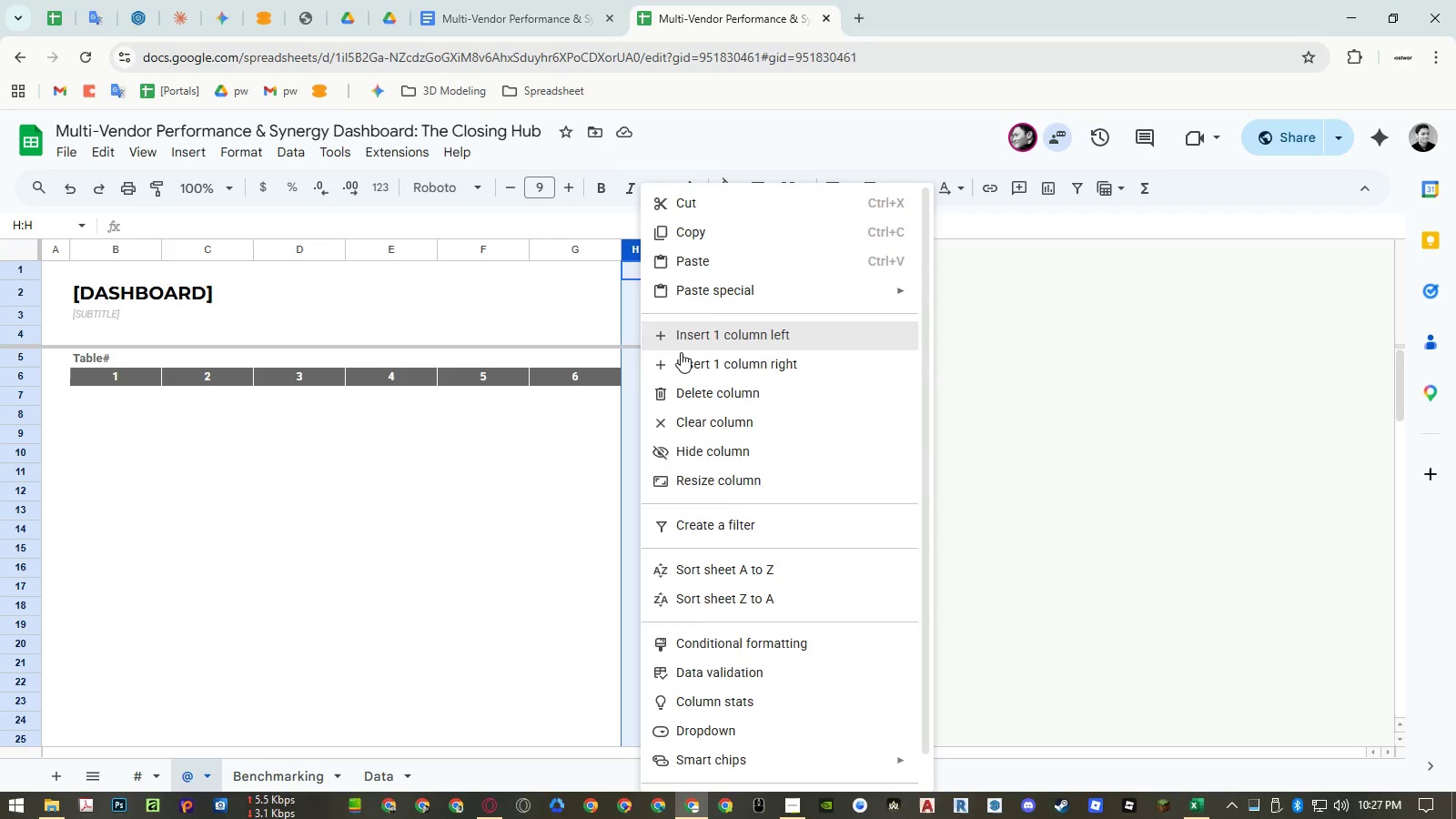 
left_click([683, 356])
 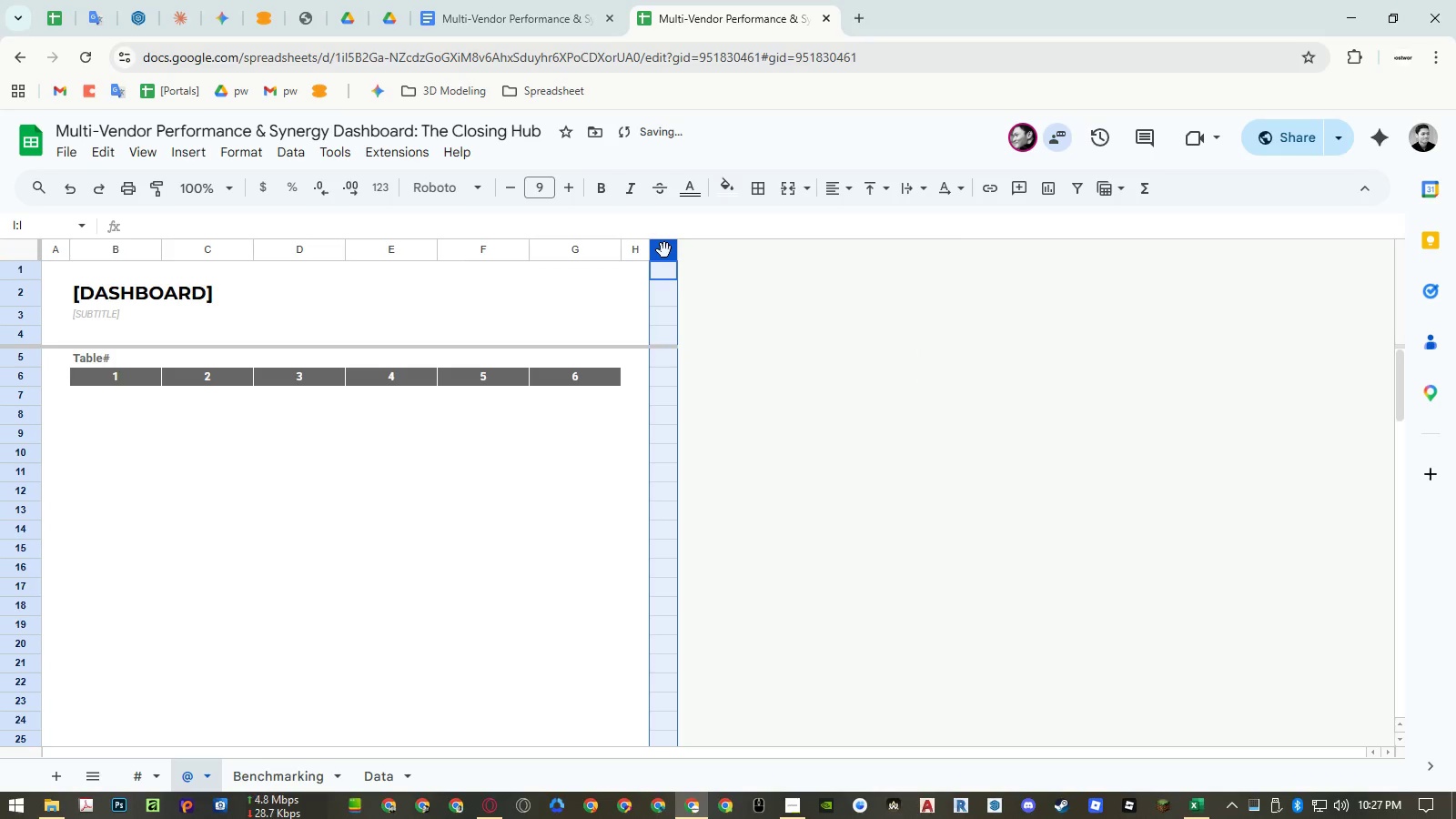 
key(Control+ControlLeft)
 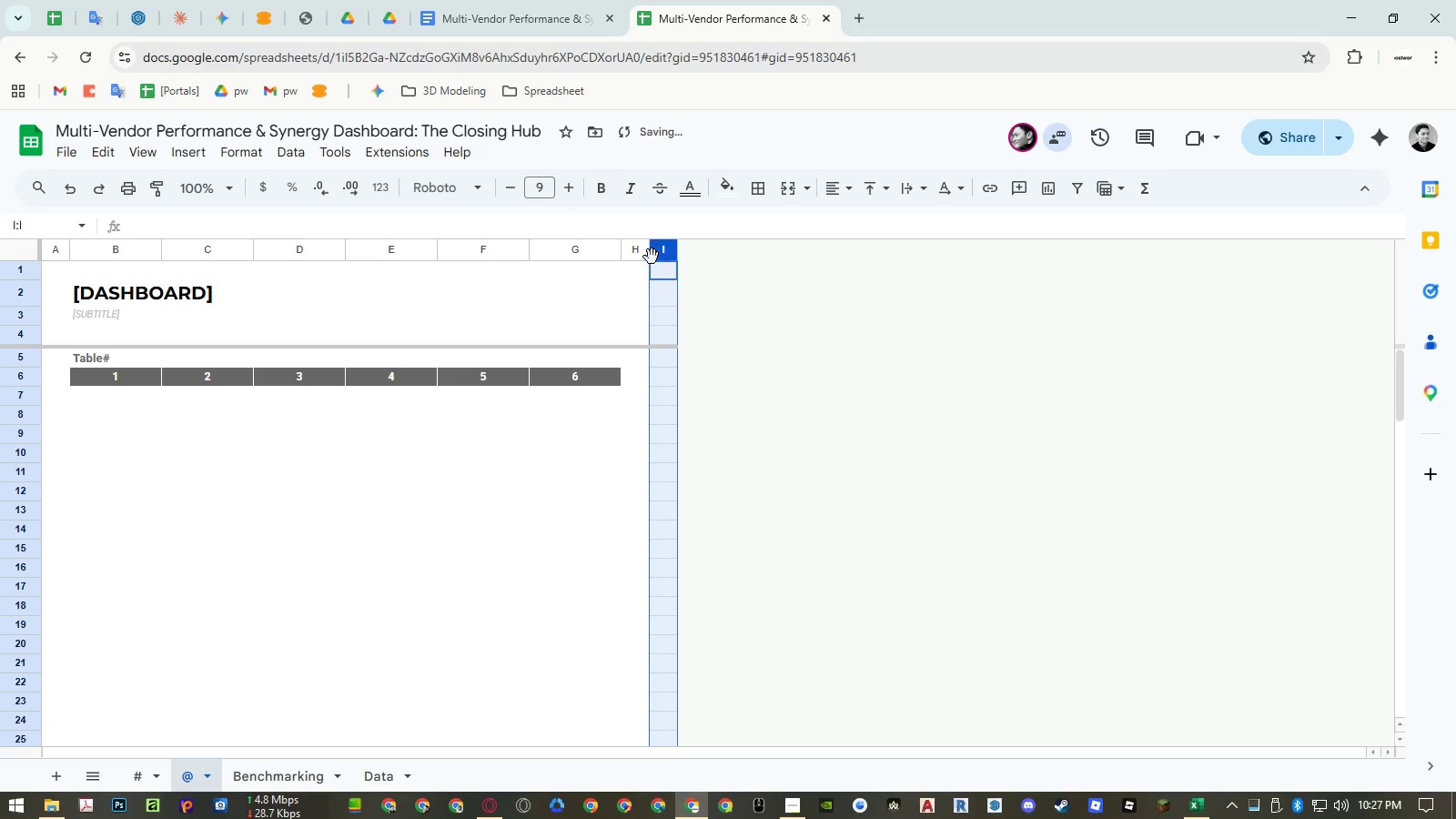 
key(Control+Z)
 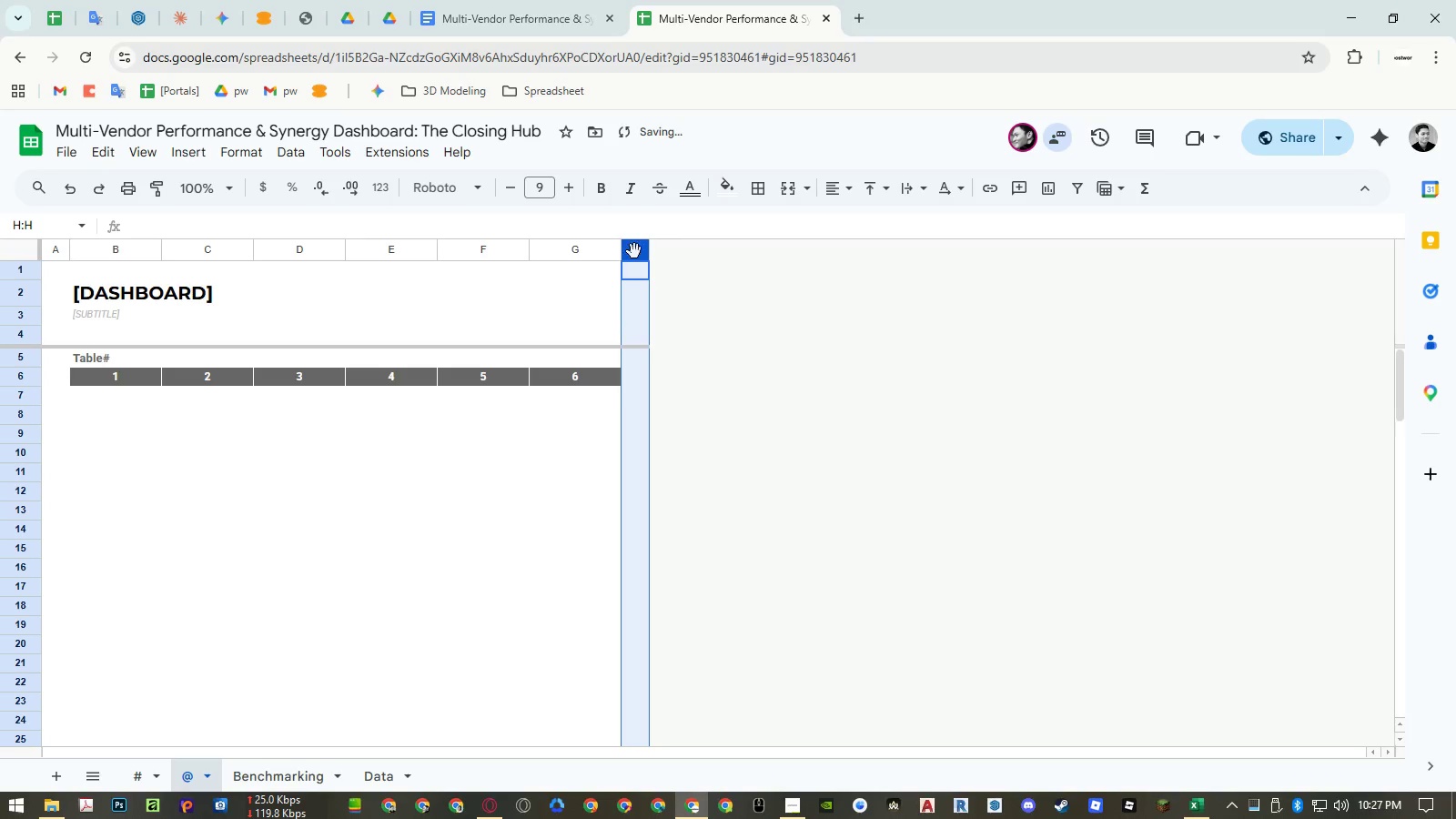 
right_click([635, 249])
 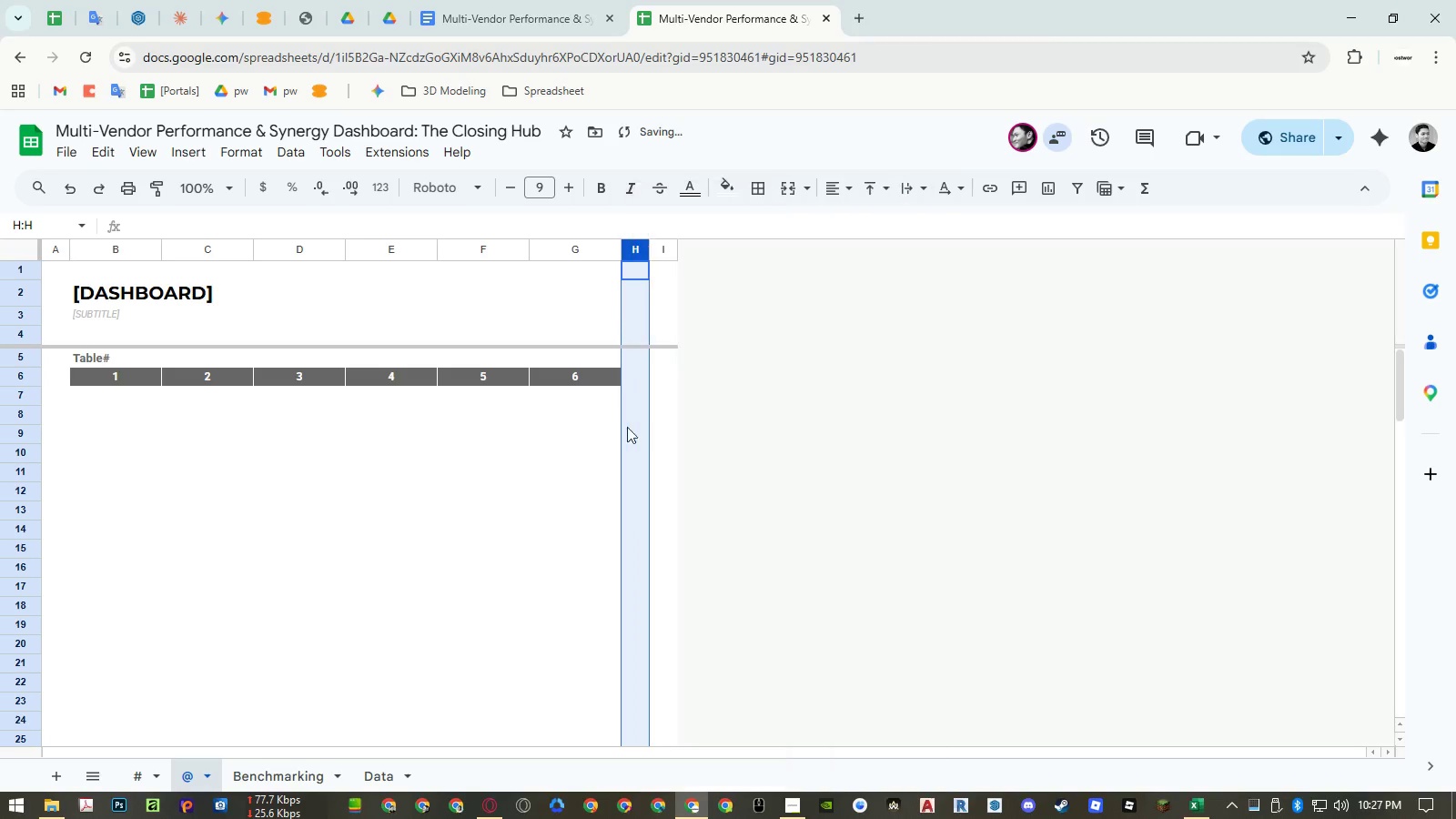 
double_click([528, 524])
 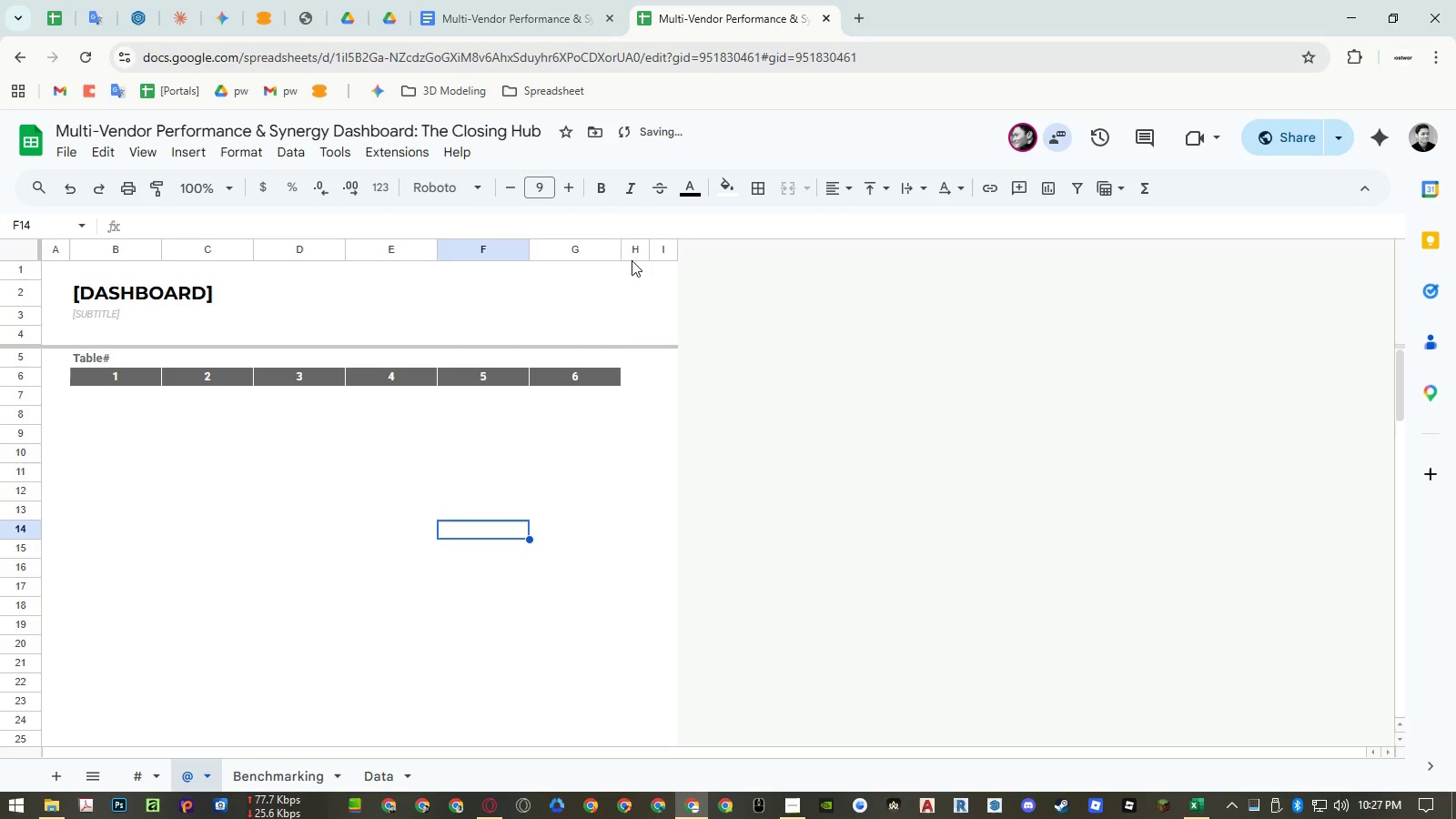 
left_click([632, 253])
 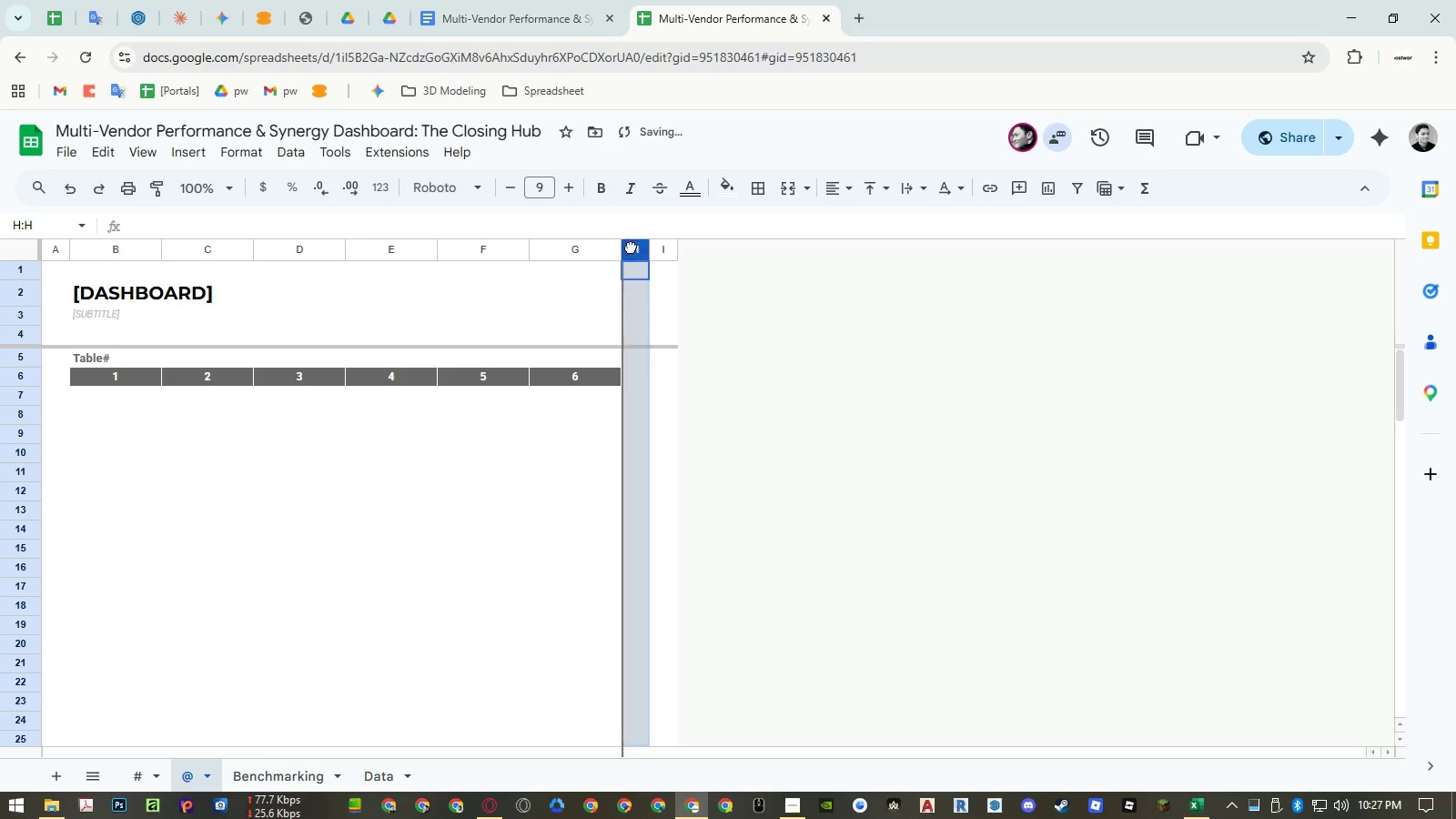 
left_click_drag(start_coordinate=[631, 247], to_coordinate=[361, 260])
 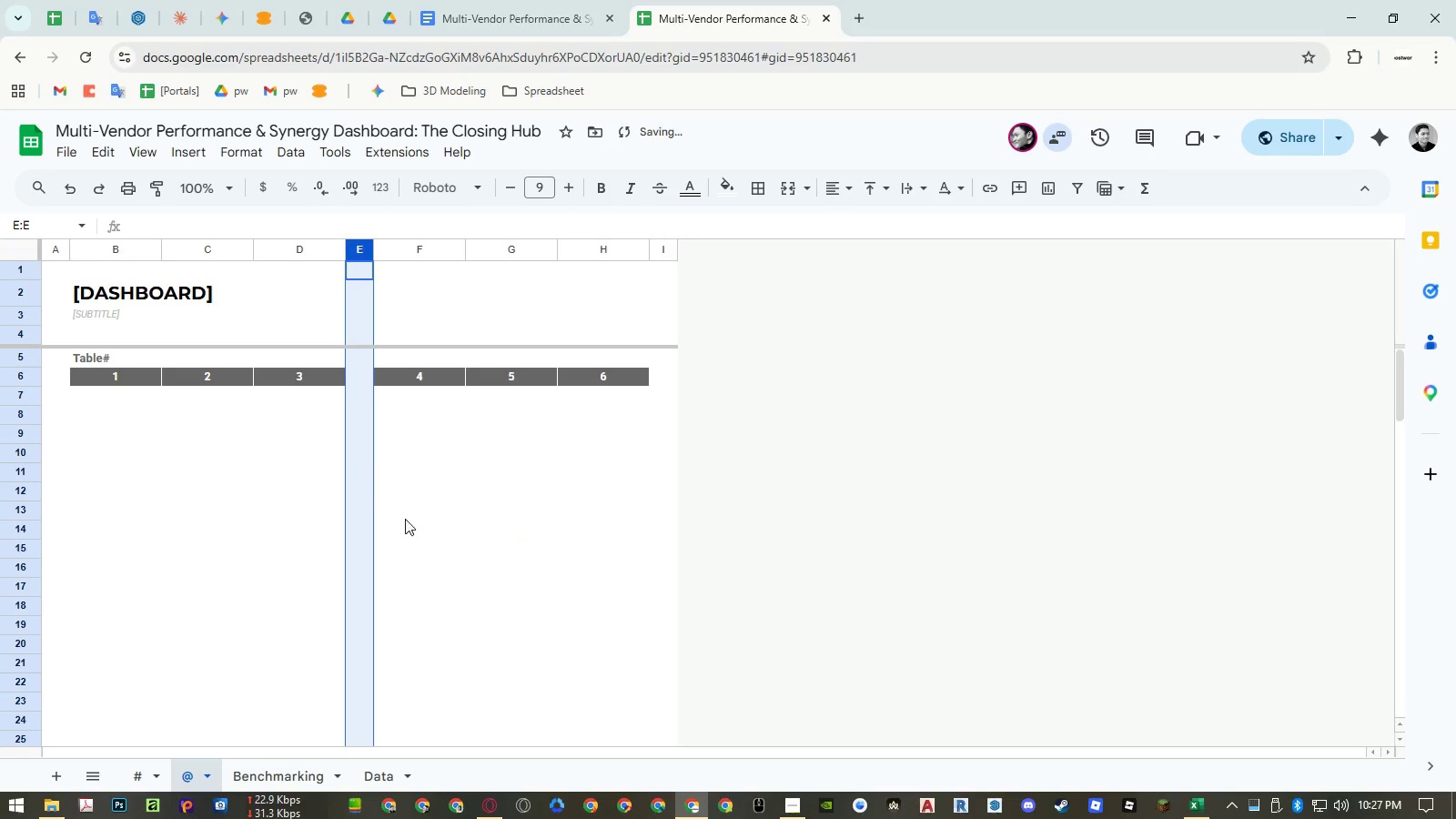 
left_click([468, 516])
 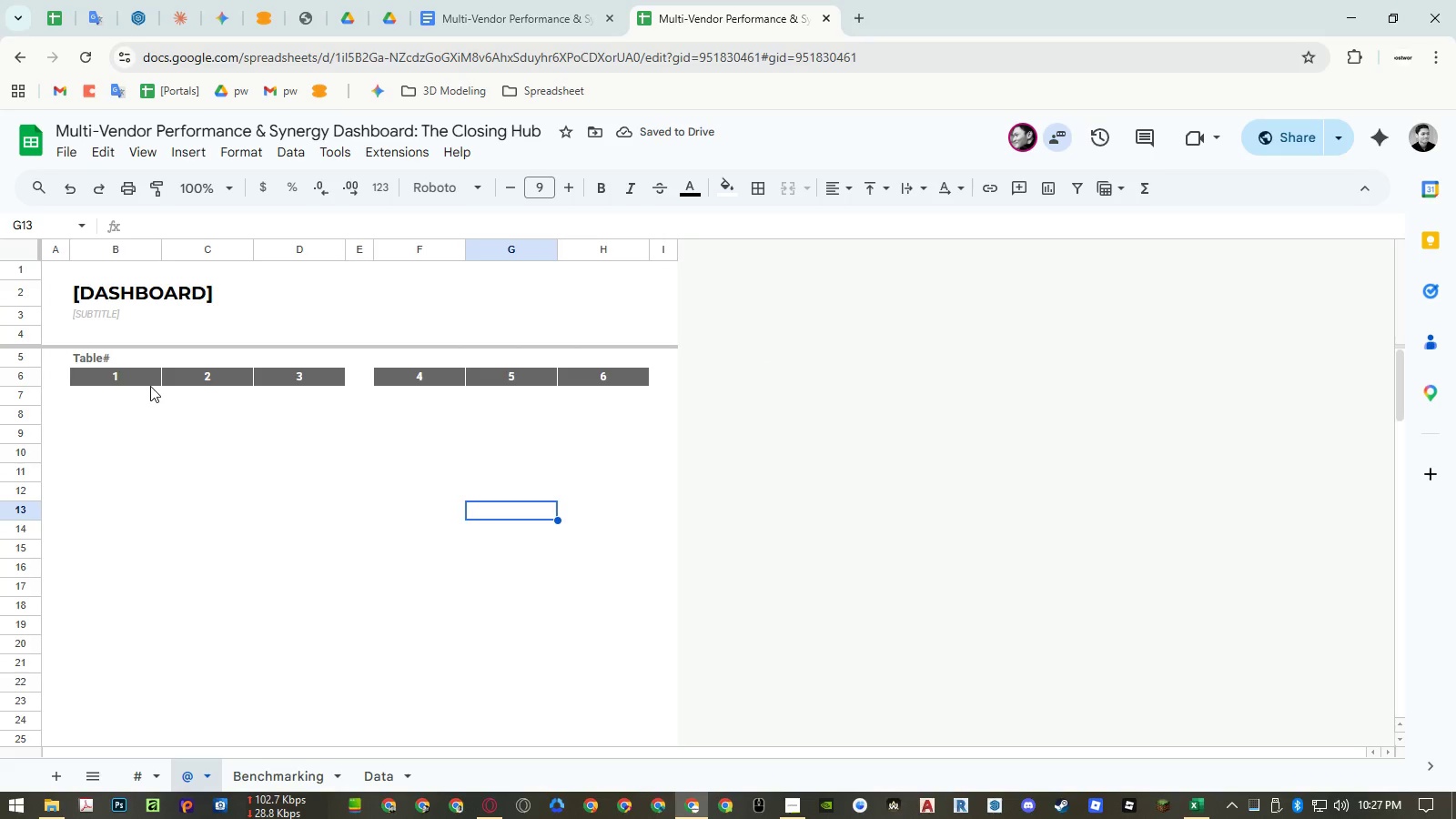 
left_click_drag(start_coordinate=[128, 371], to_coordinate=[313, 372])
 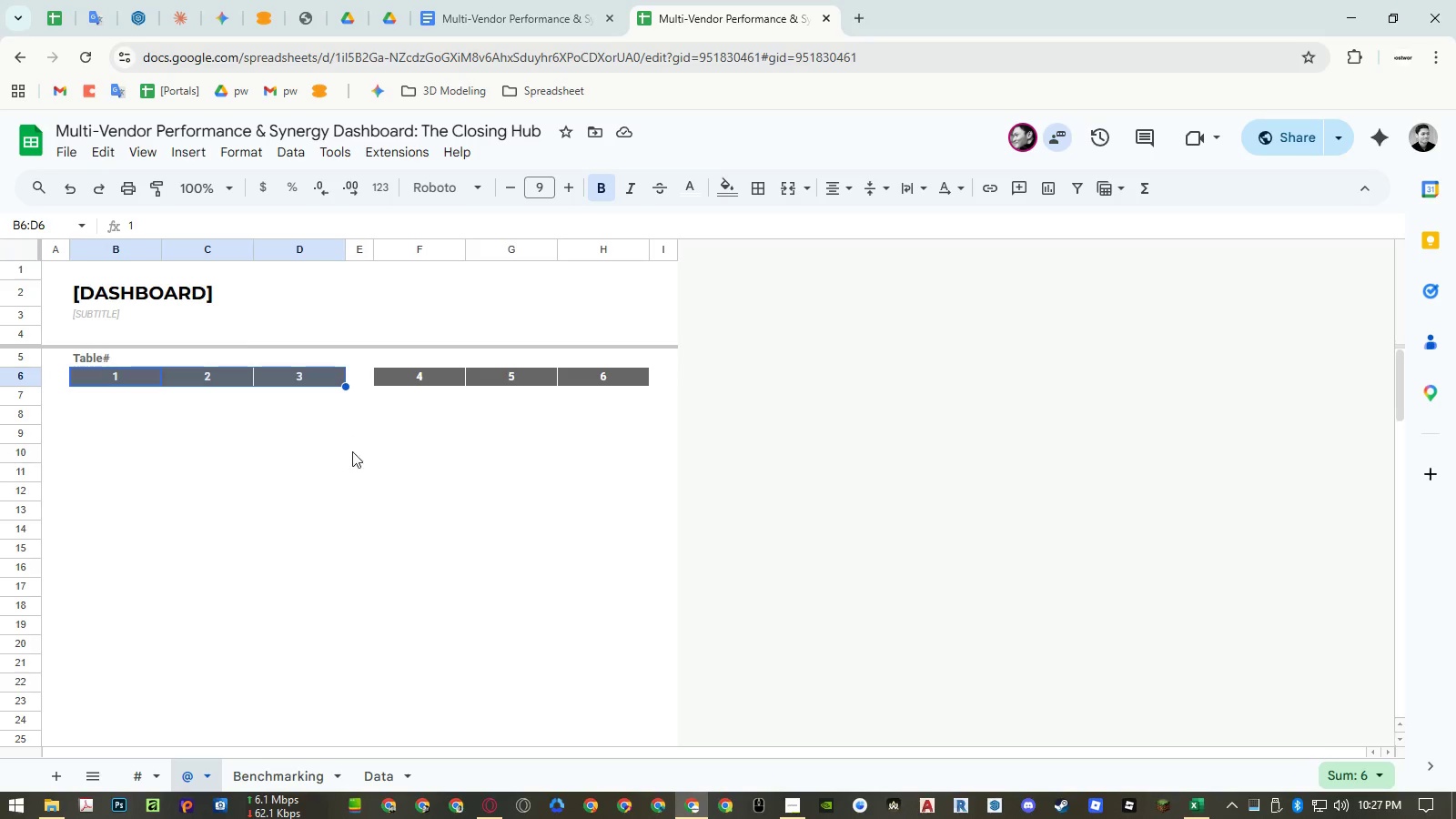 
key(Control+ControlLeft)
 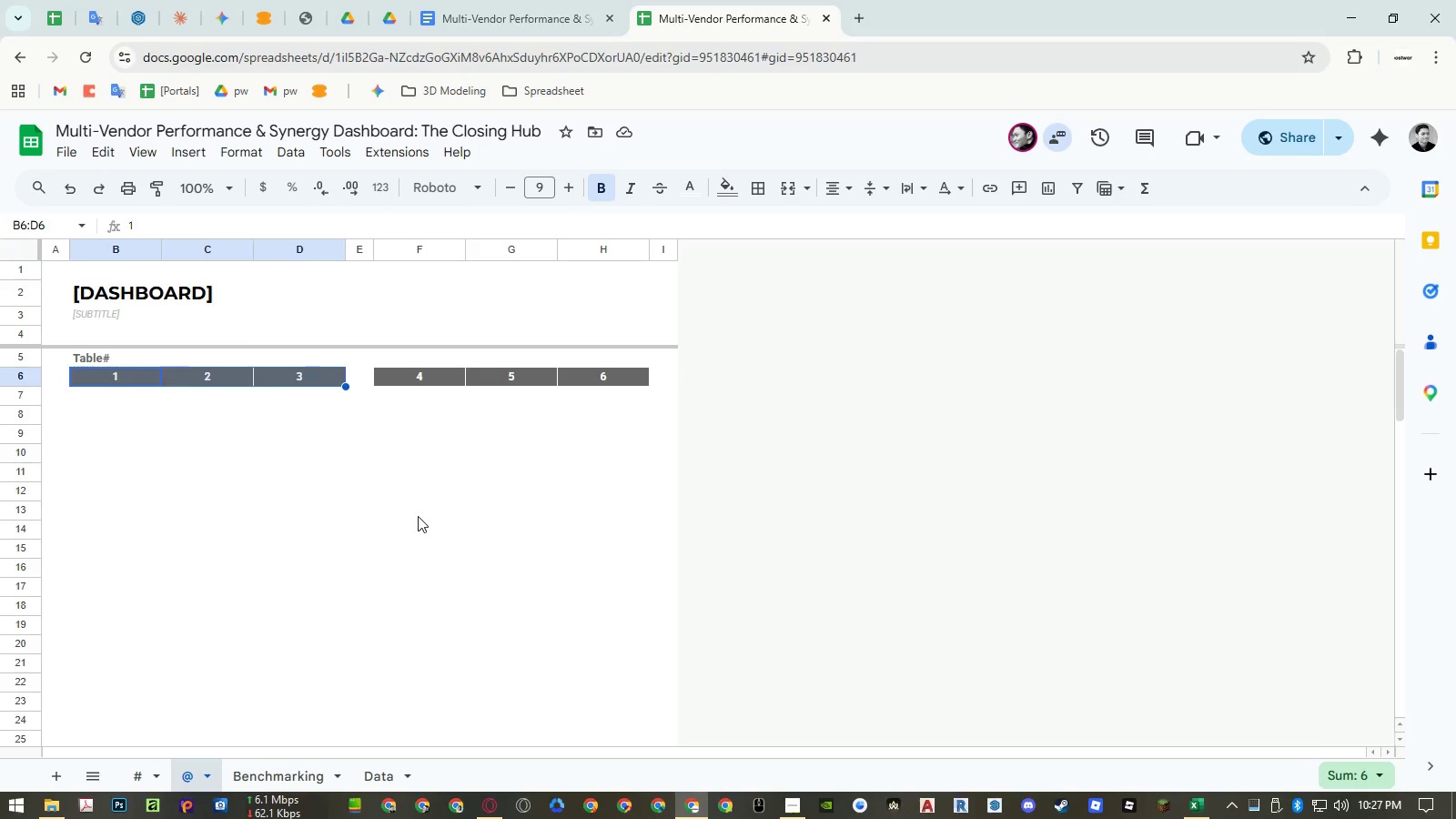 
key(Control+C)
 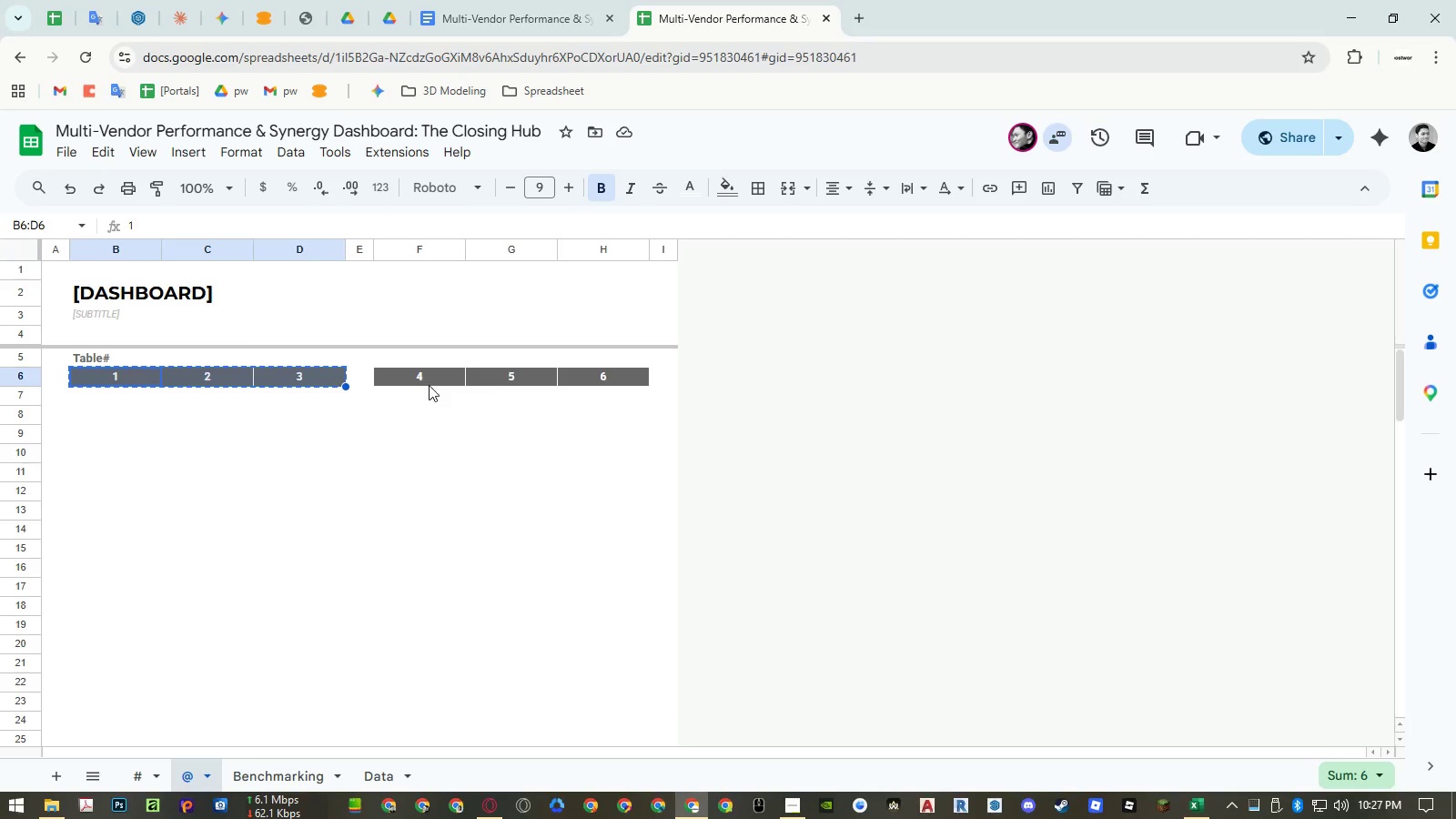 
left_click([429, 384])
 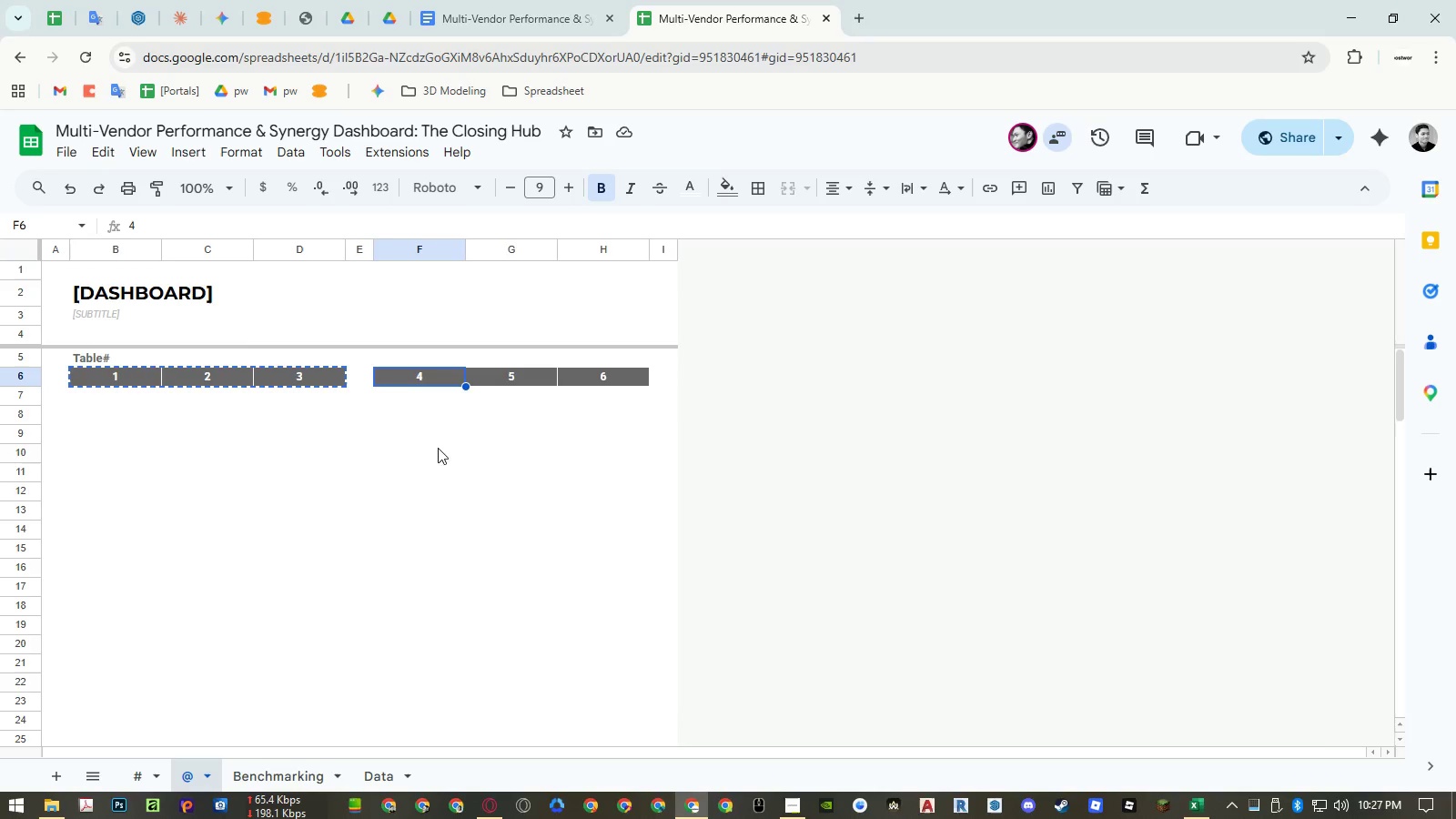 
key(Control+ControlLeft)
 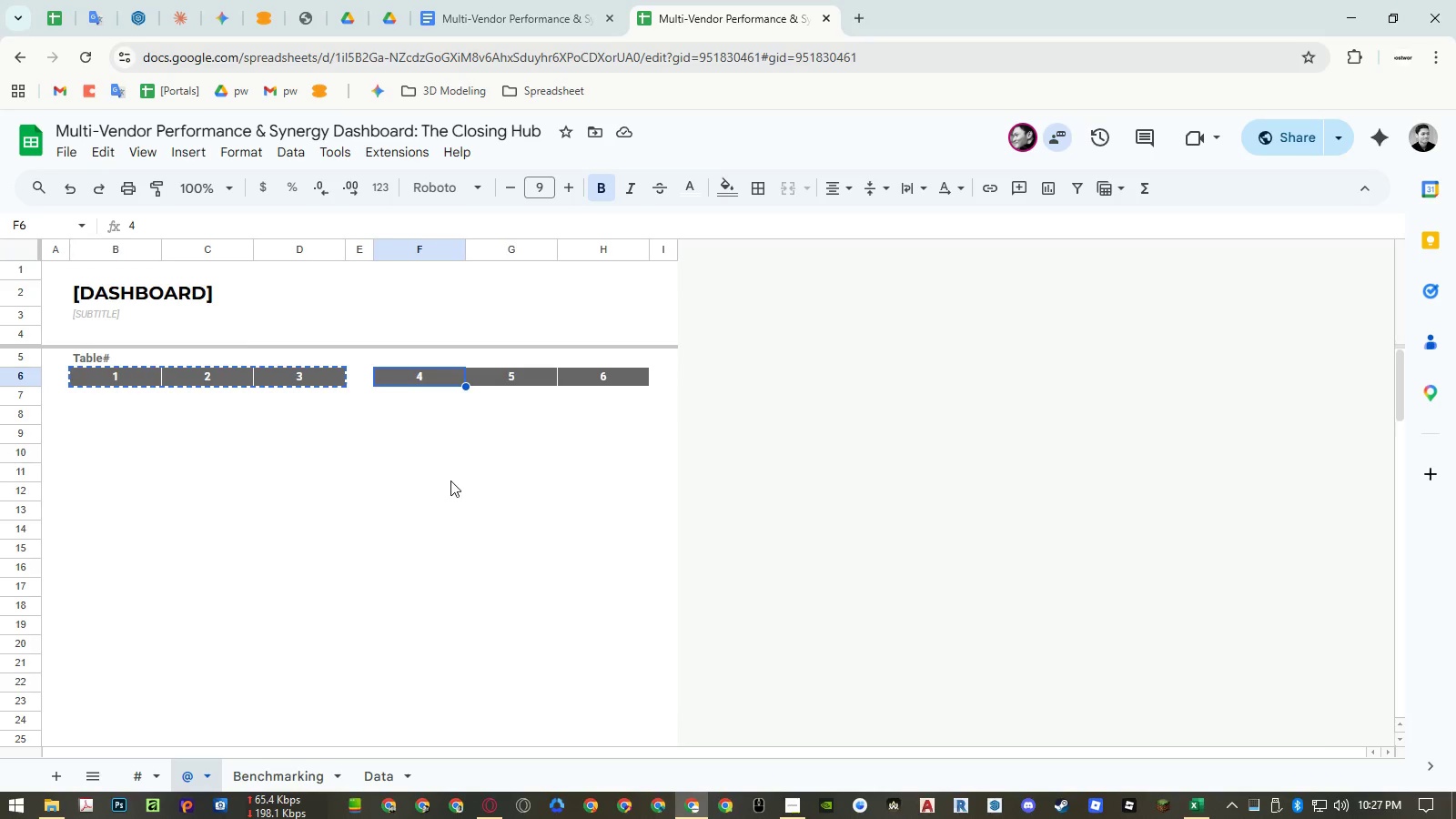 
key(Control+Shift+ShiftLeft)
 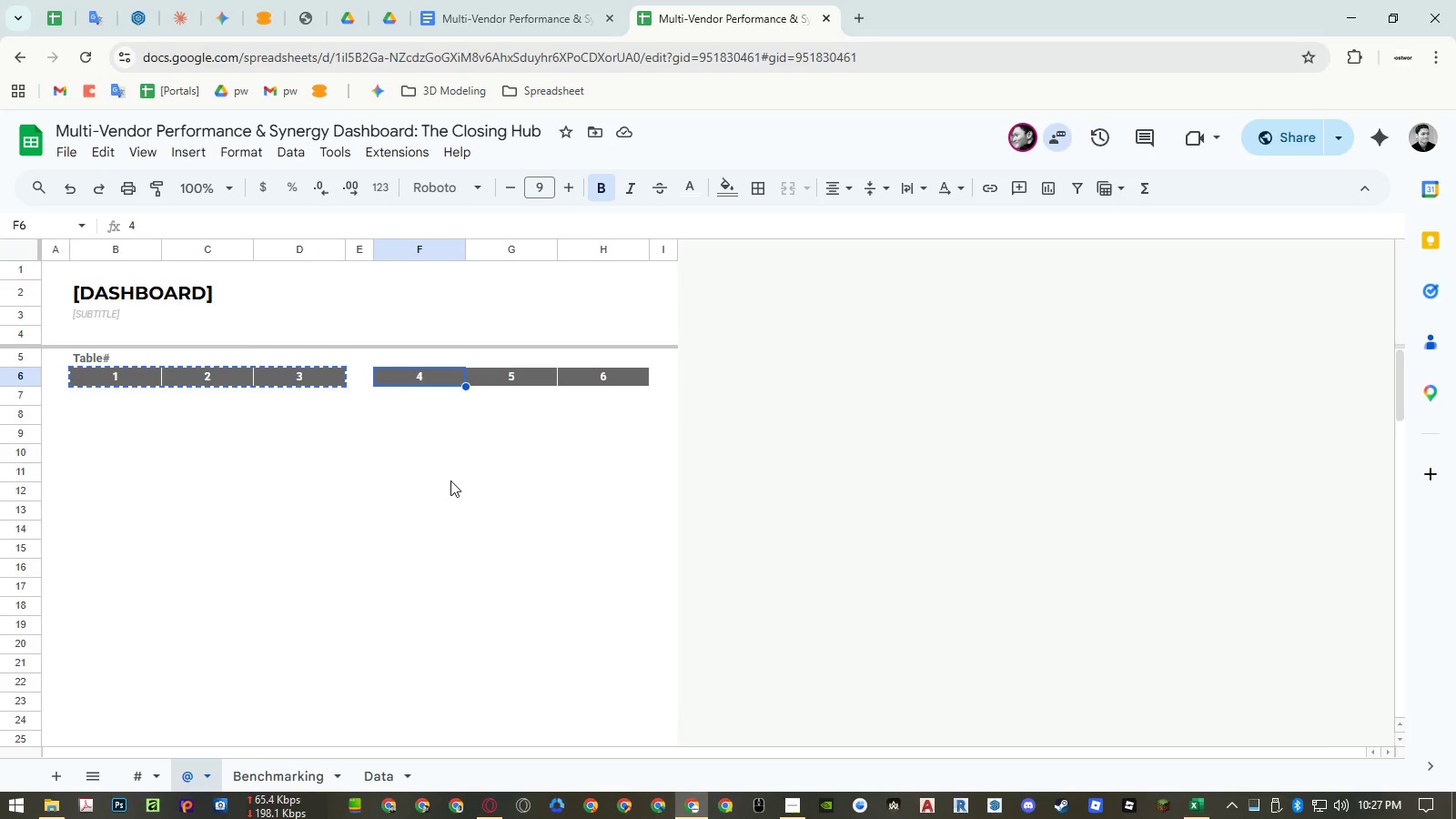 
key(Control+Shift+V)
 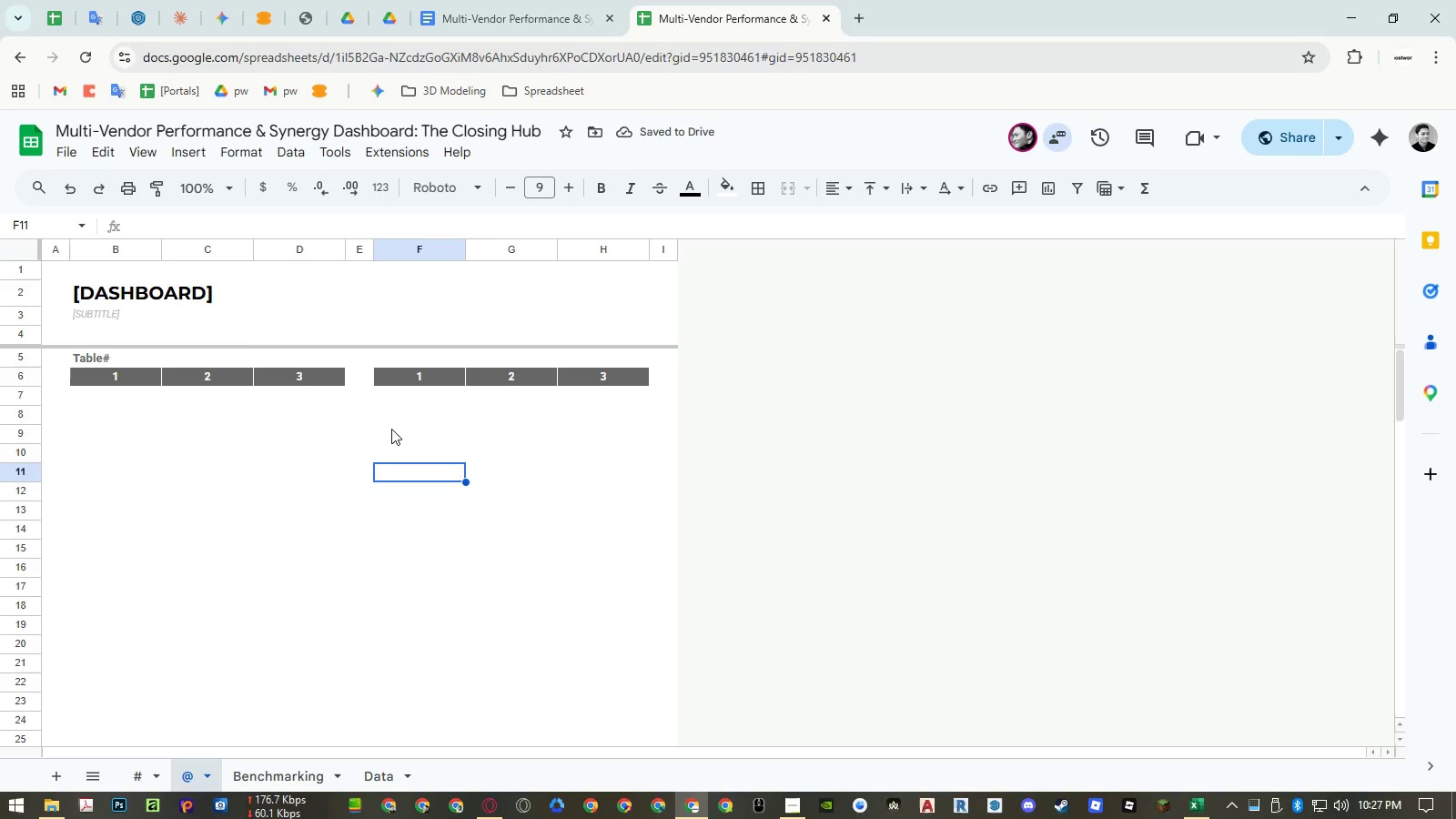 
left_click([90, 363])
 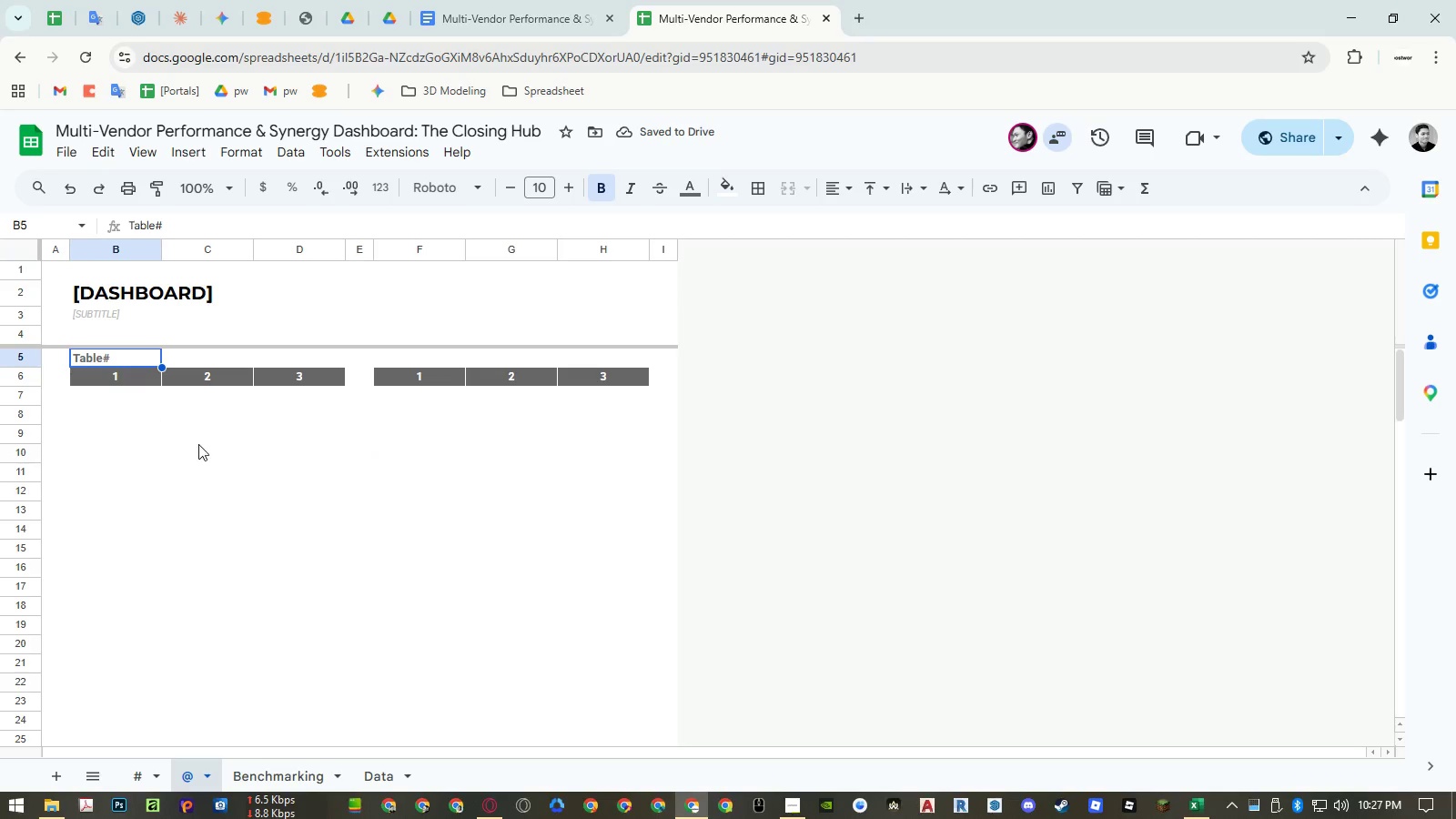 
key(Control+ControlLeft)
 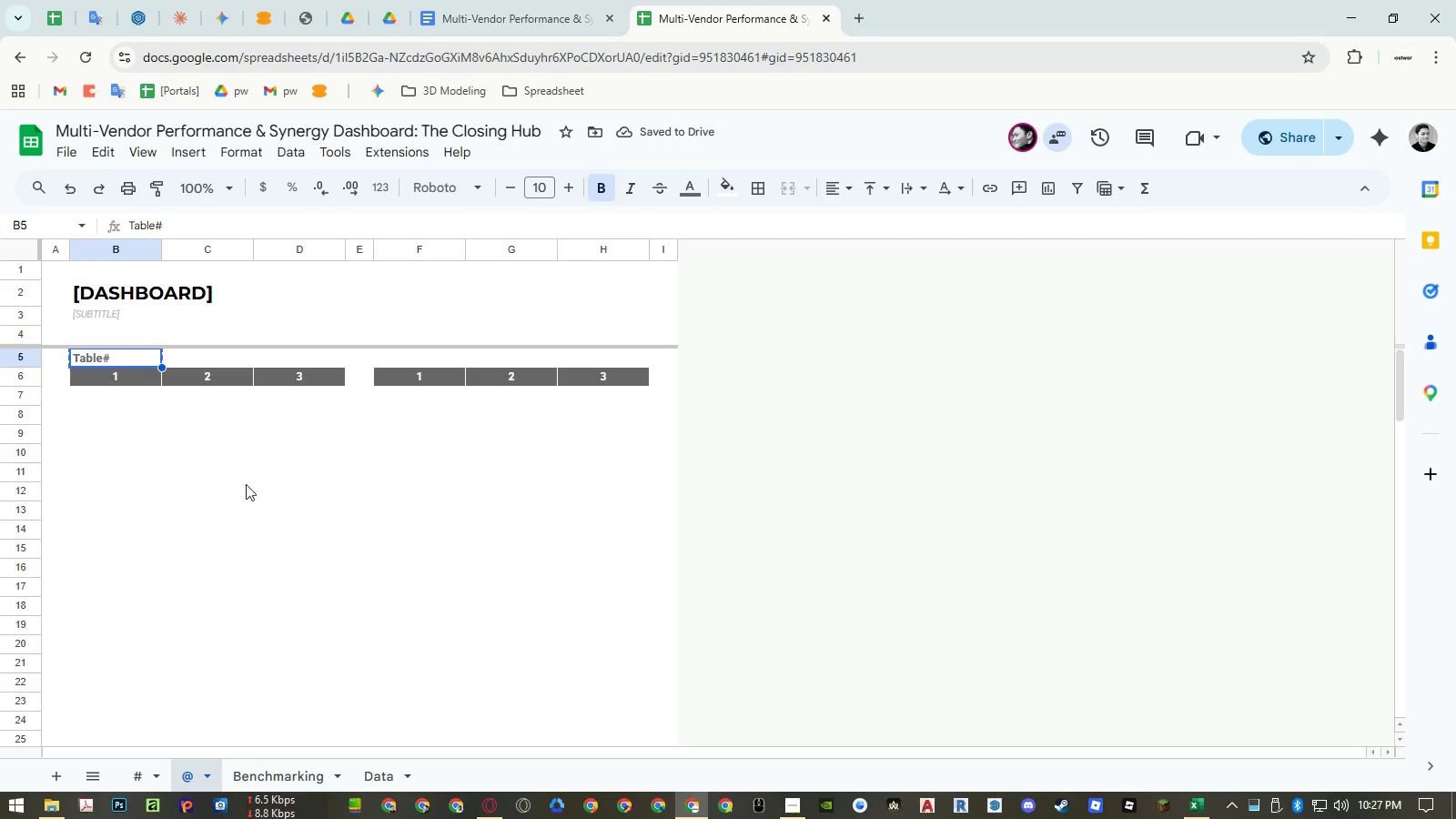 
key(Control+C)
 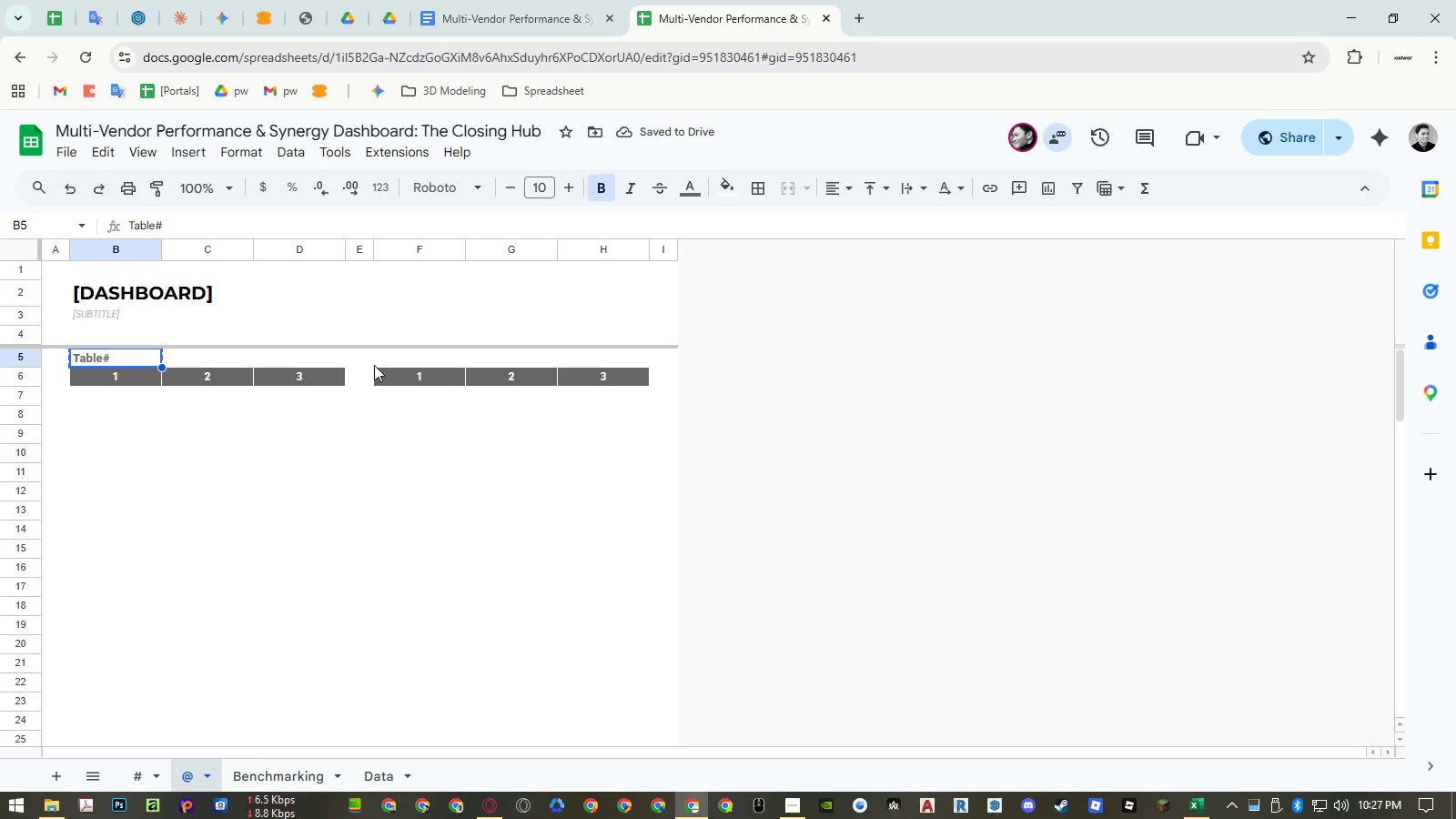 
left_click([379, 359])
 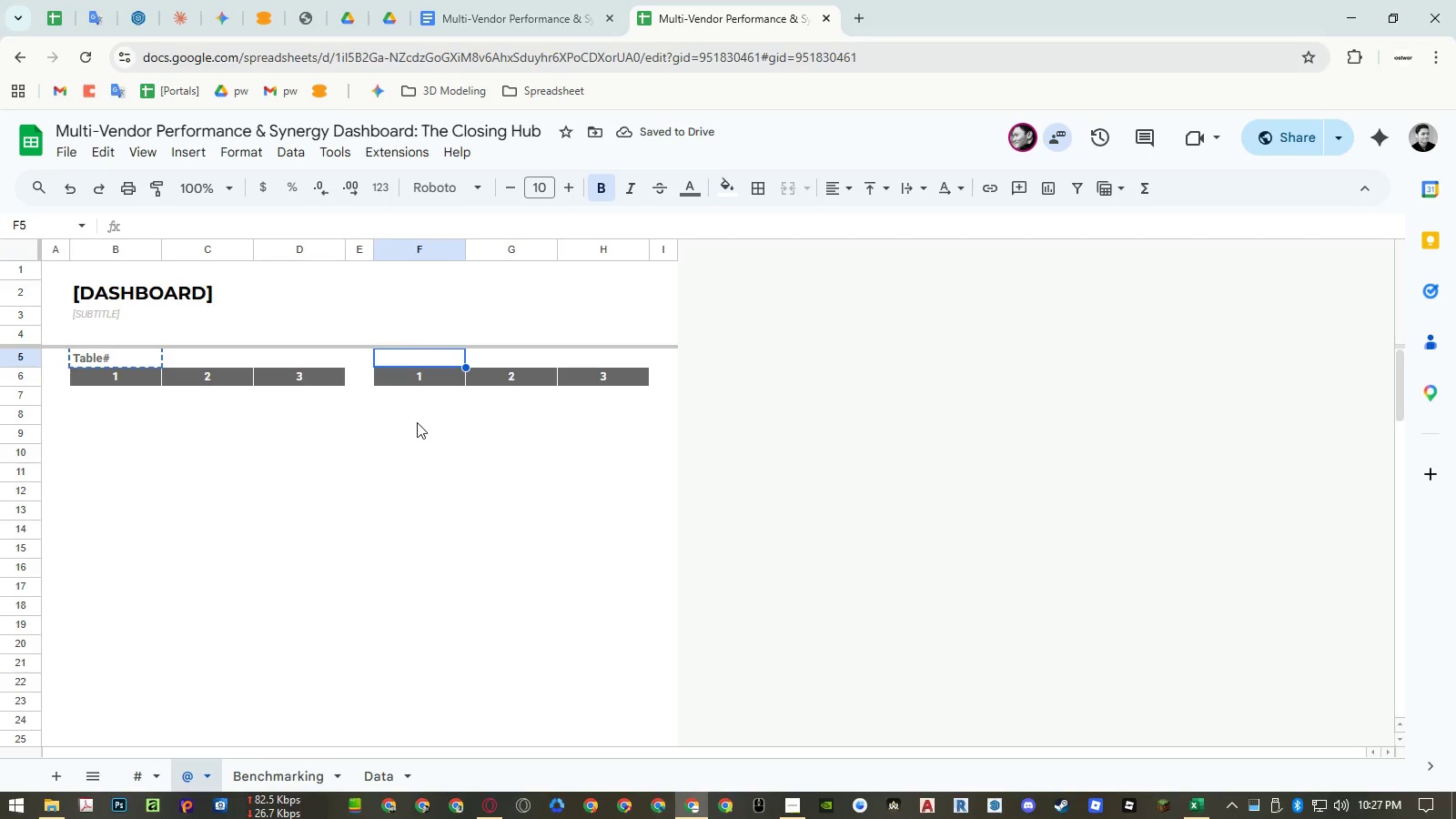 
key(Control+ControlLeft)
 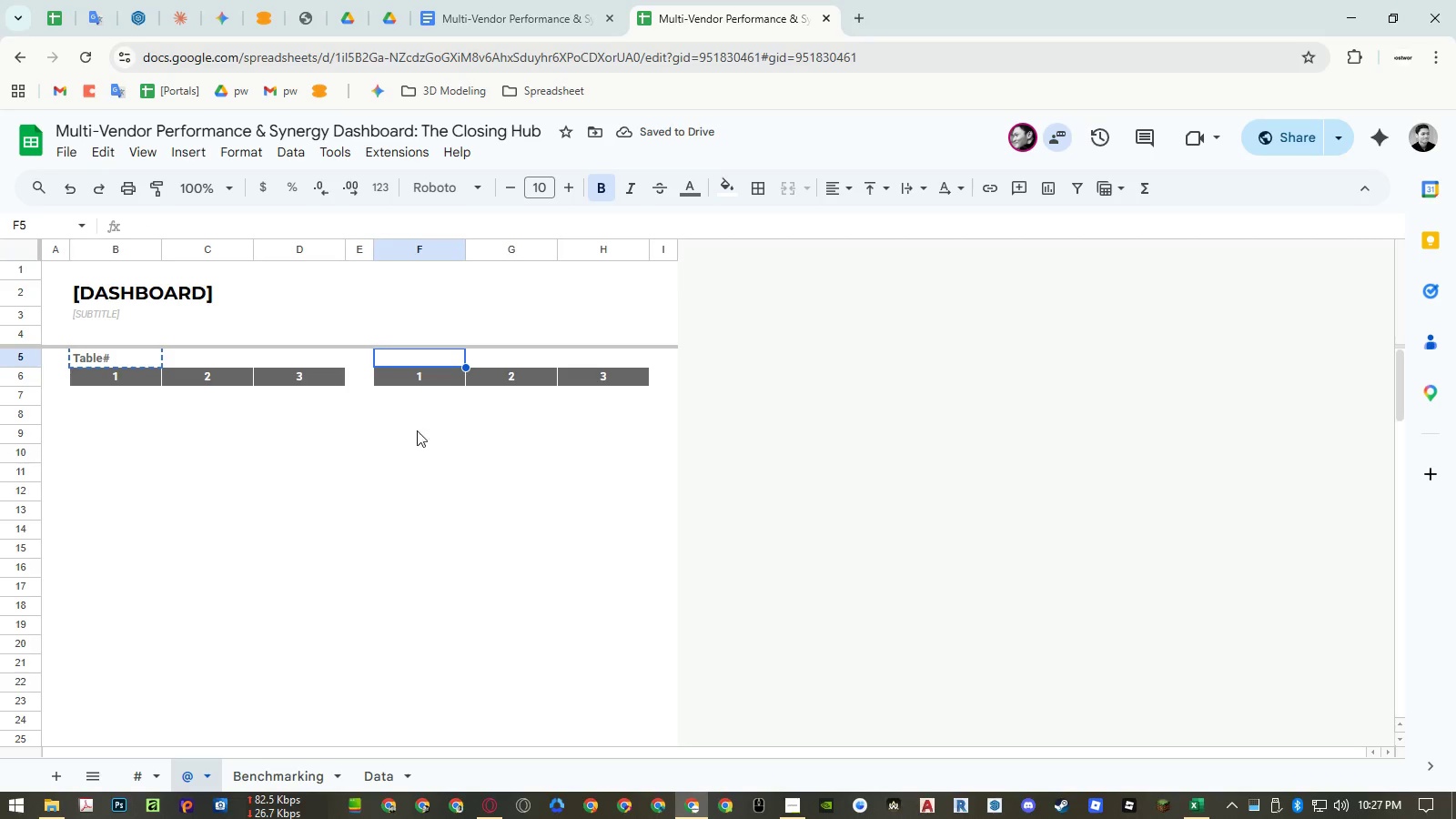 
key(Control+Shift+ShiftLeft)
 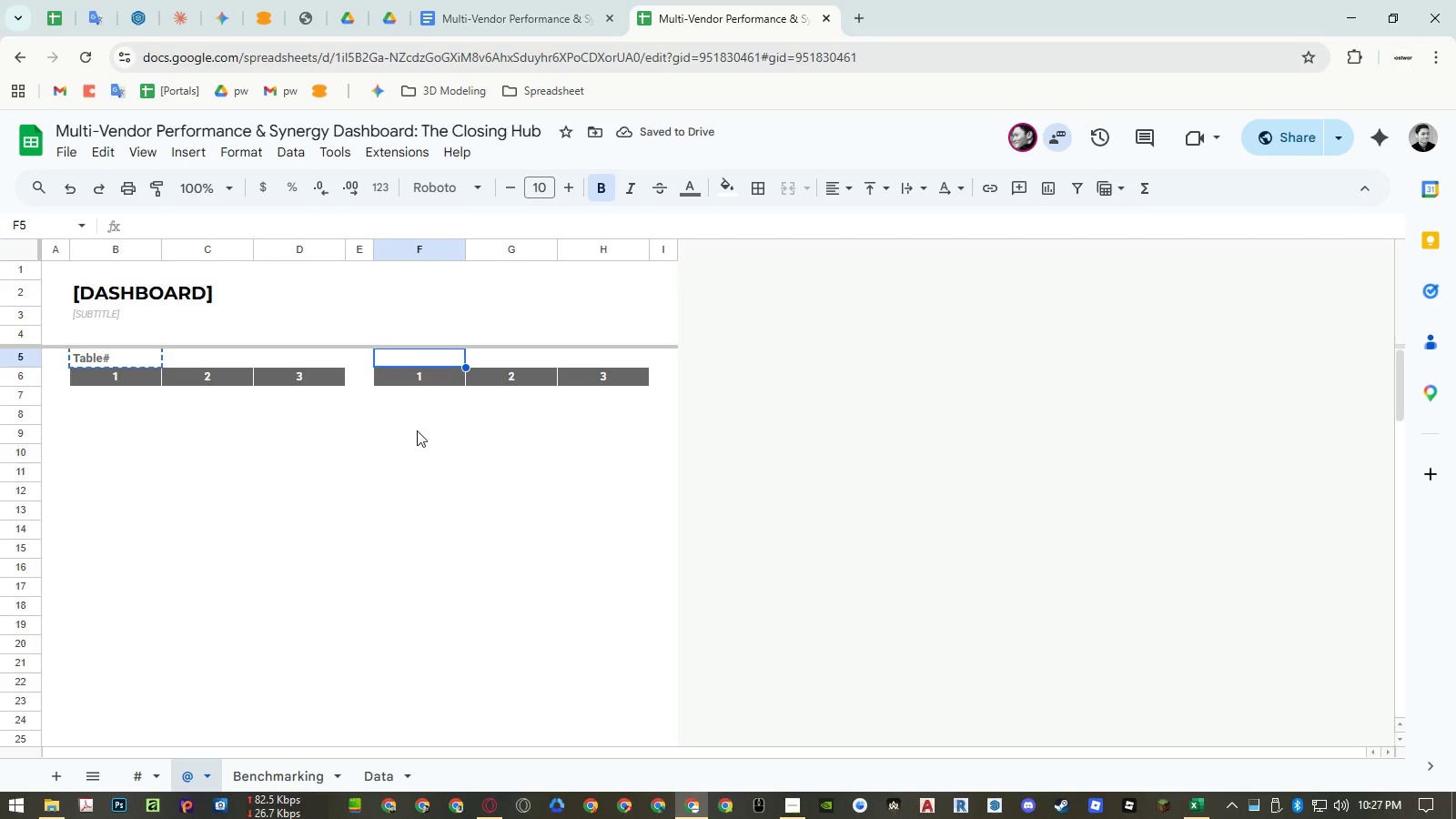 
key(Control+Shift+V)
 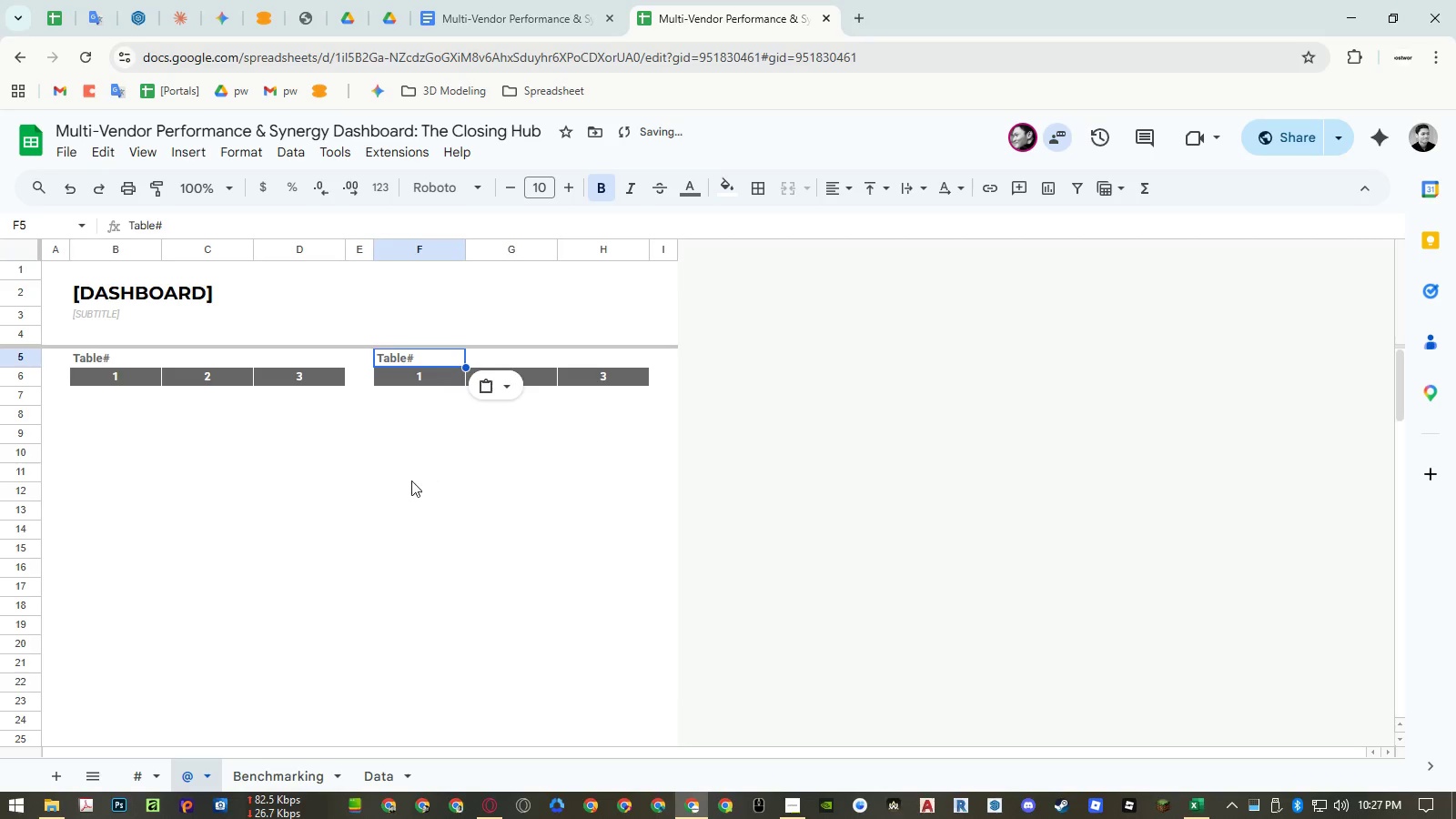 
left_click([406, 481])
 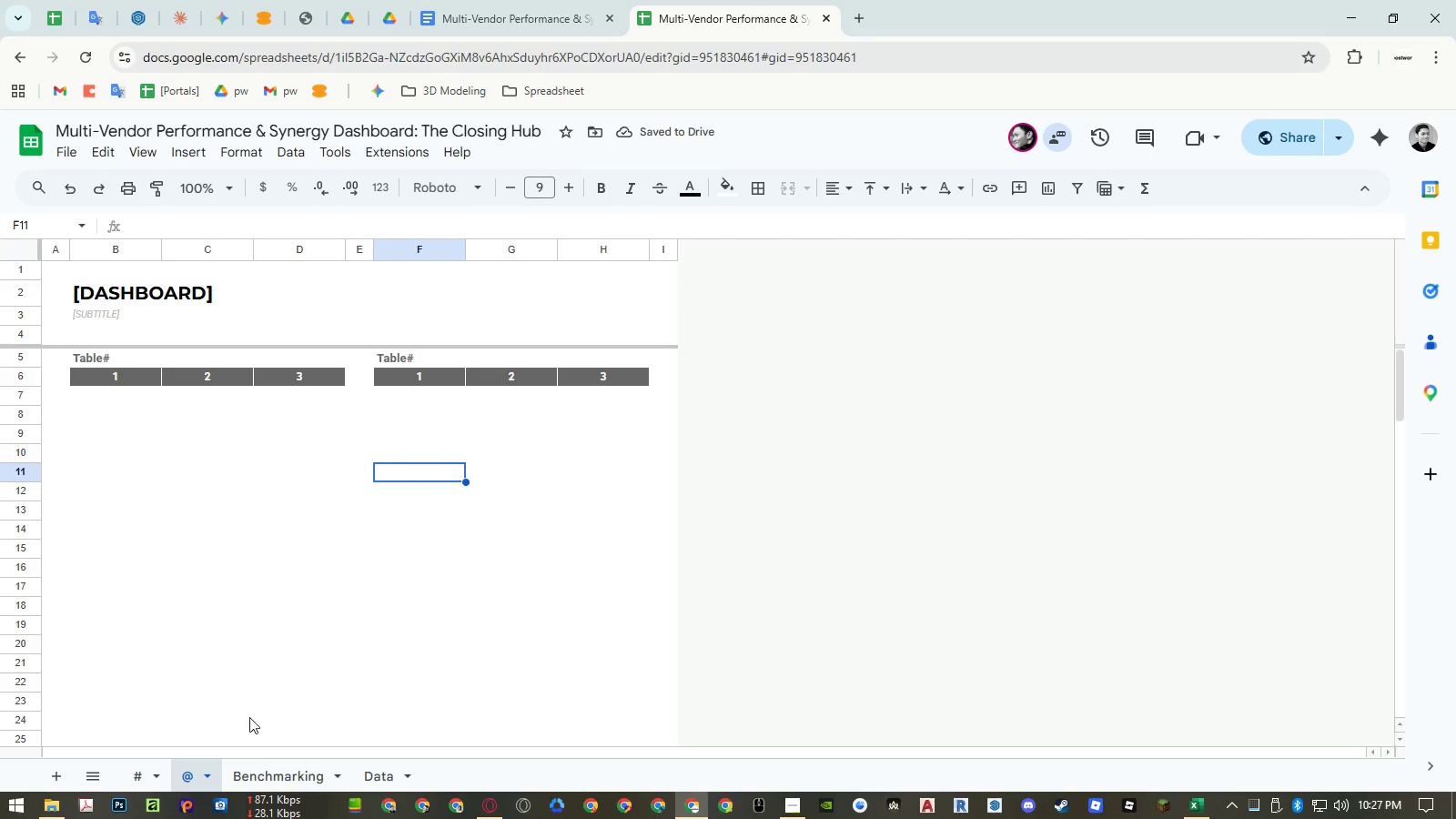 
left_click([210, 767])